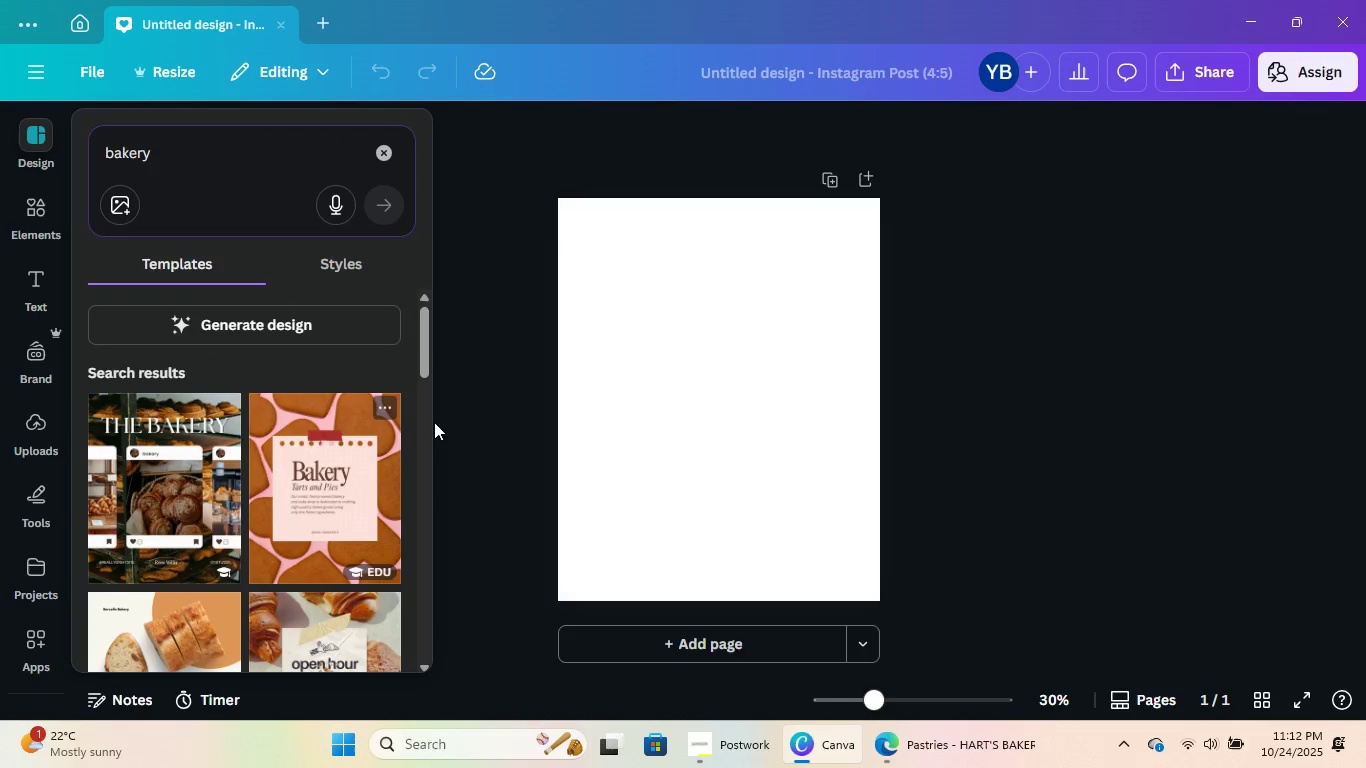 
scroll: coordinate [322, 420], scroll_direction: down, amount: 11.0
 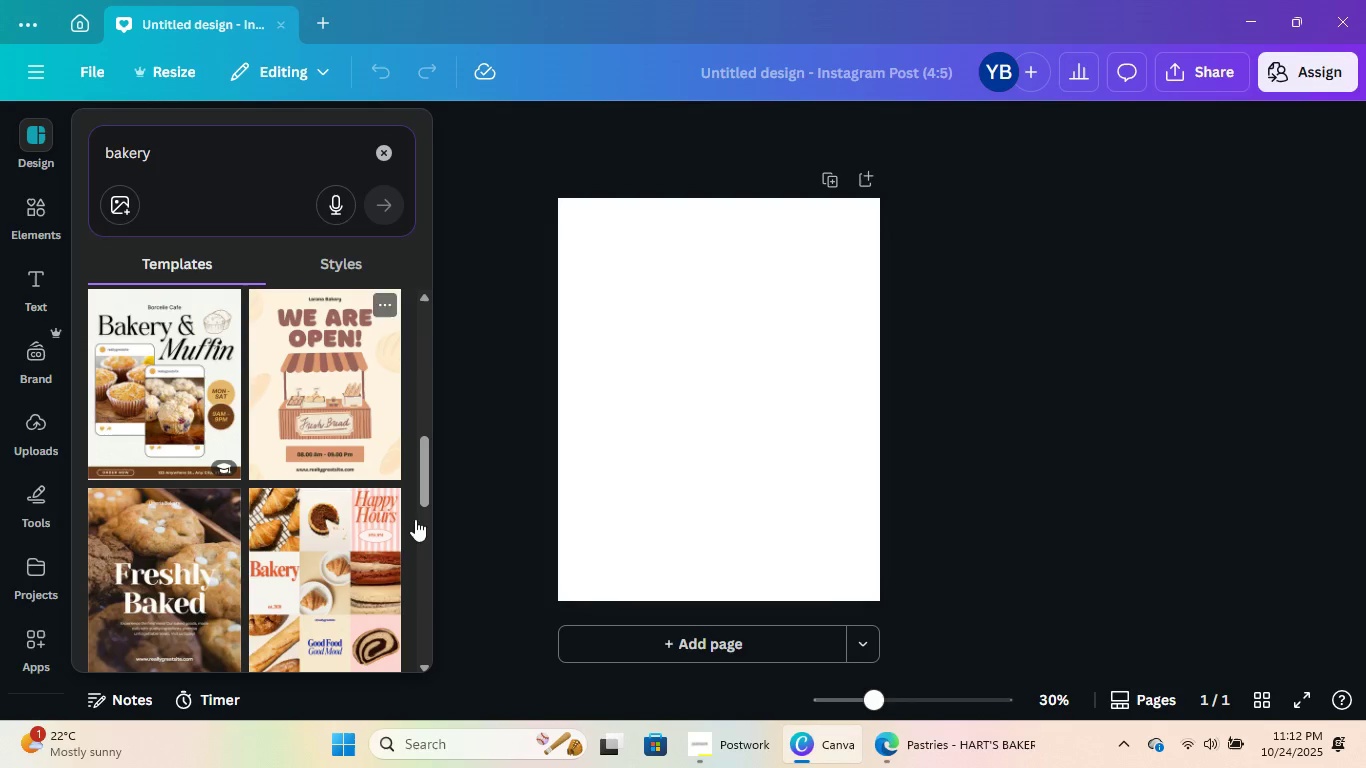 
scroll: coordinate [298, 438], scroll_direction: up, amount: 5.0
 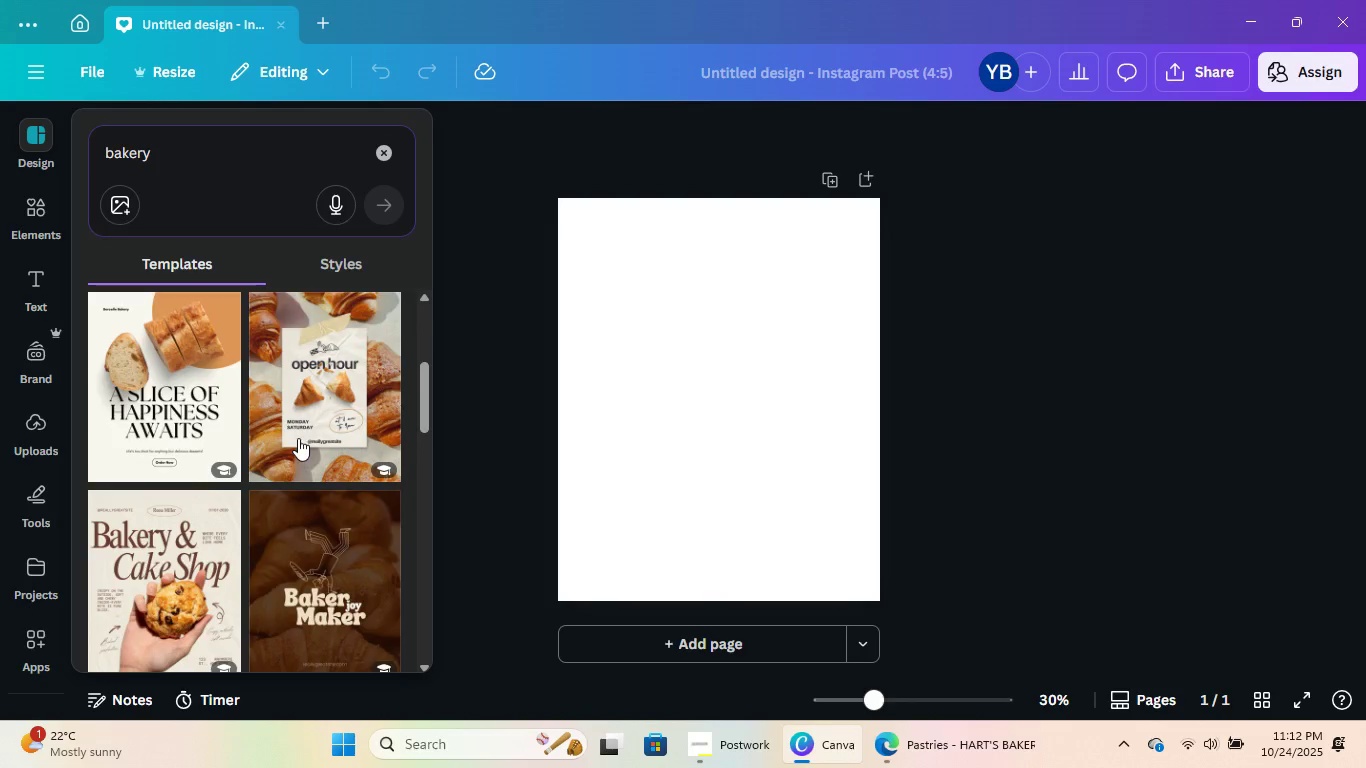 
scroll: coordinate [298, 438], scroll_direction: down, amount: 2.0
 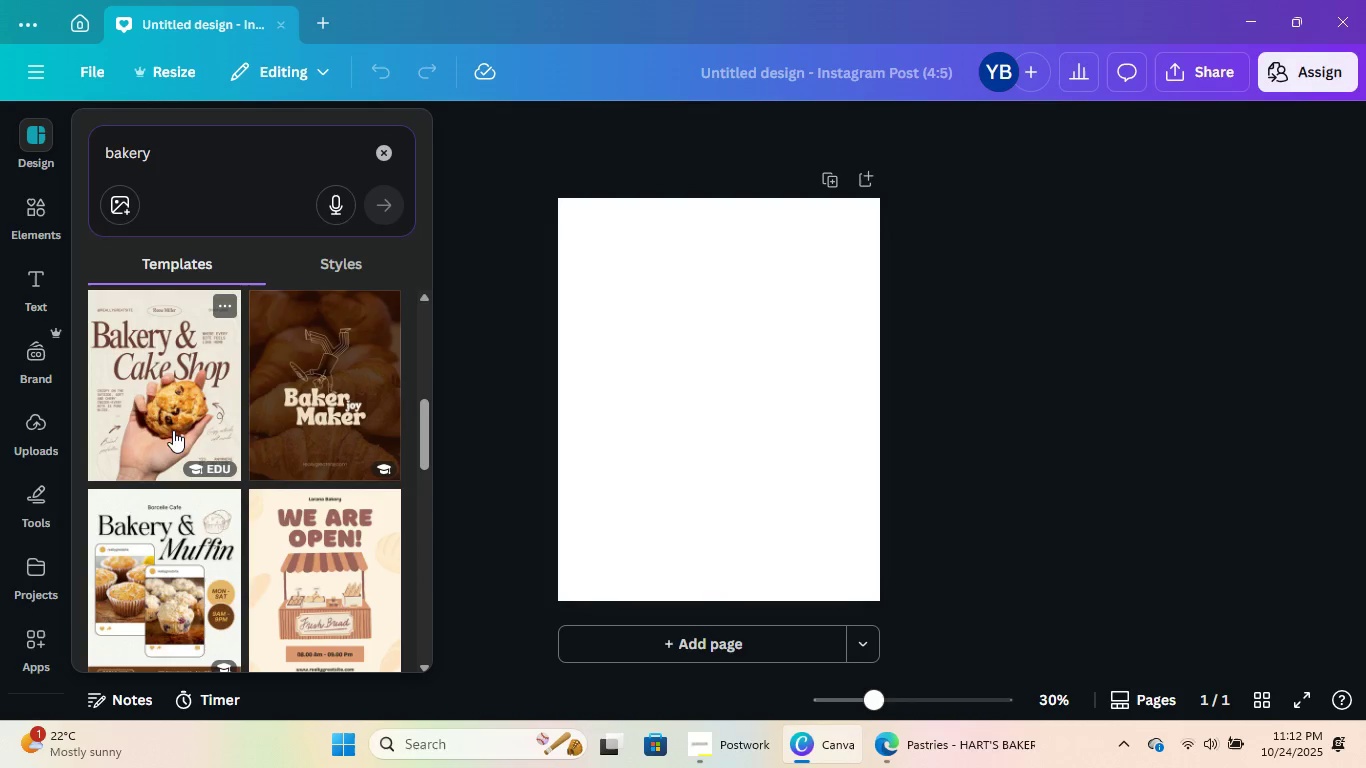 
left_click([187, 383])
 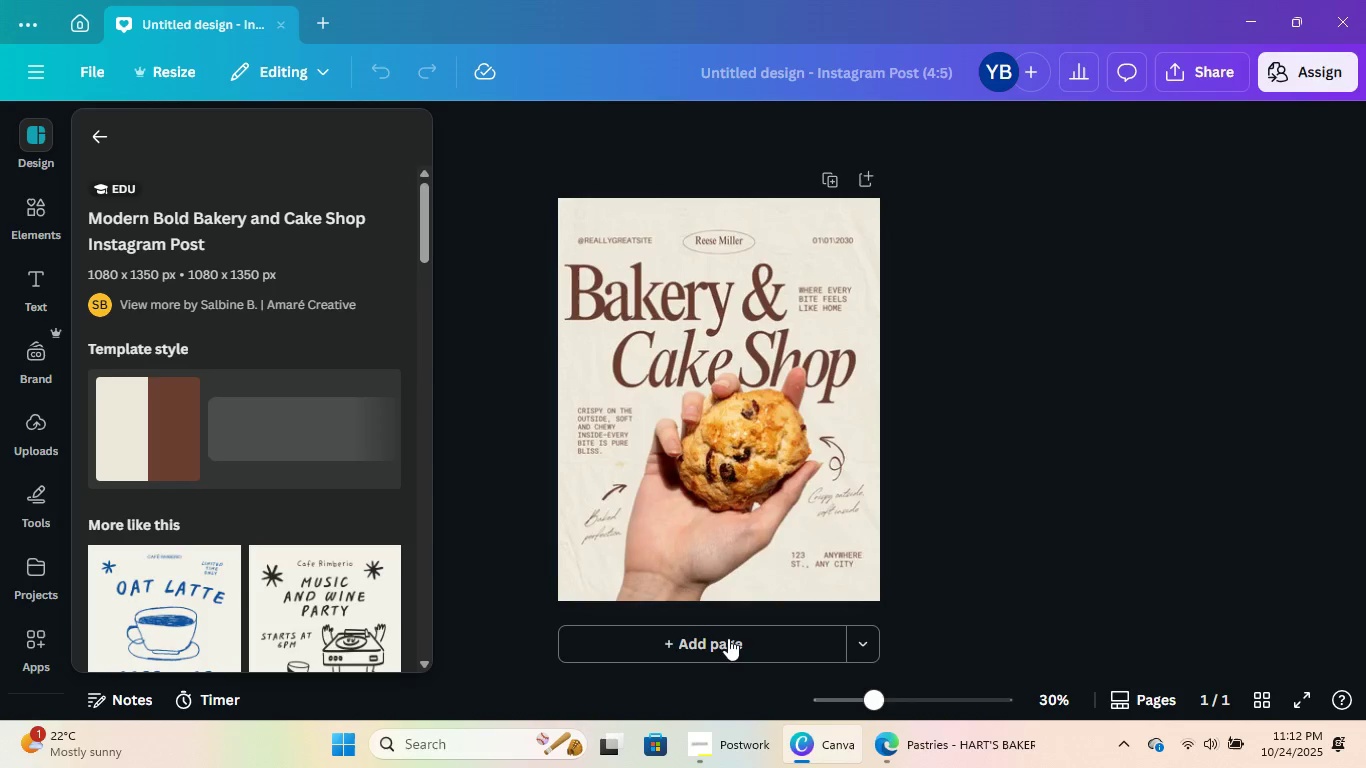 
left_click([727, 643])
 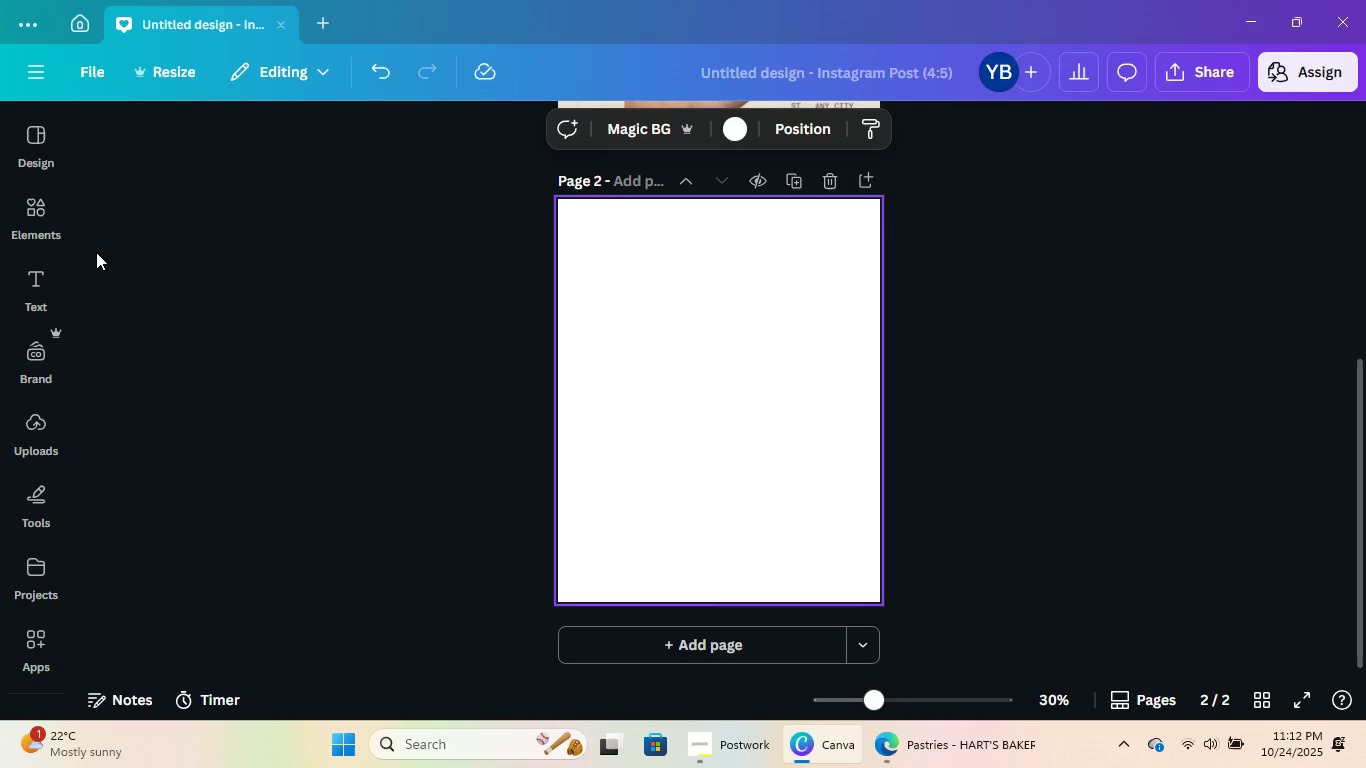 
left_click([18, 116])
 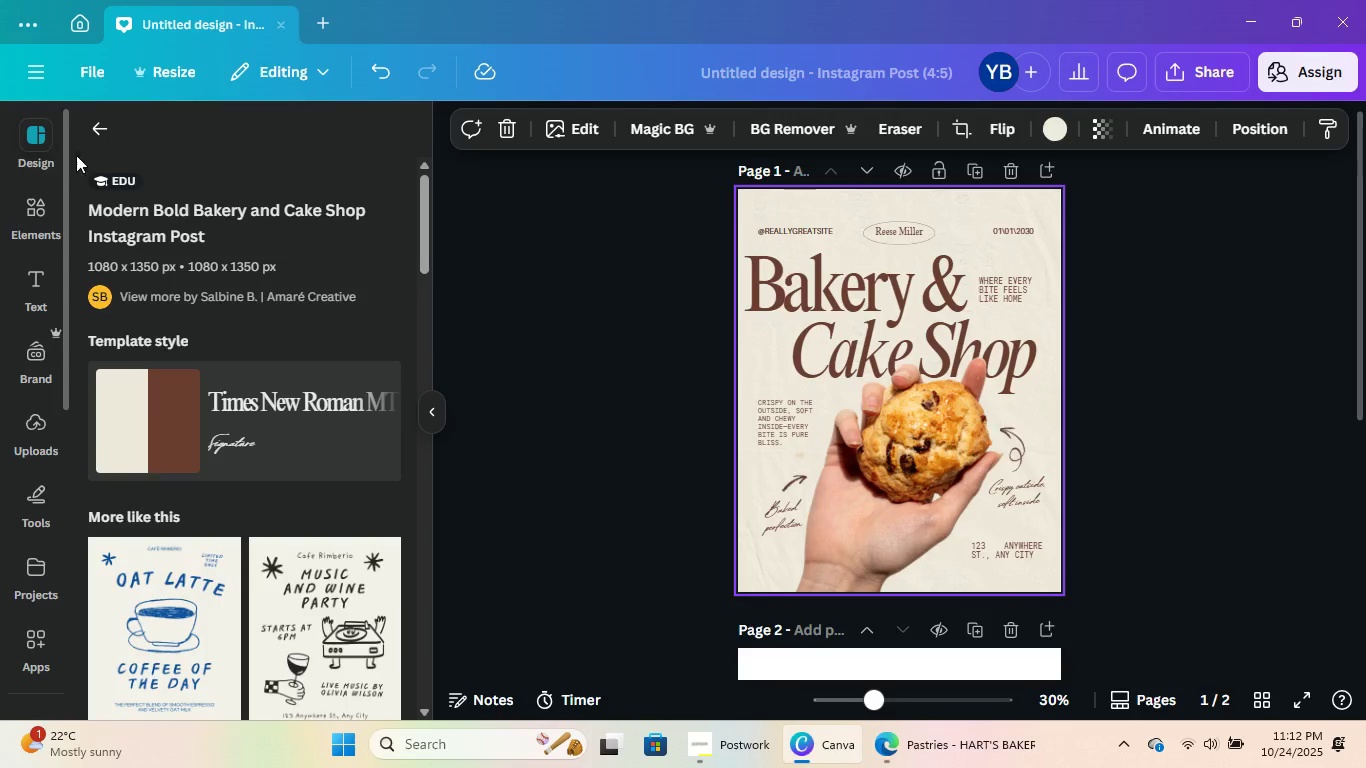 
scroll: coordinate [1122, 506], scroll_direction: down, amount: 12.0
 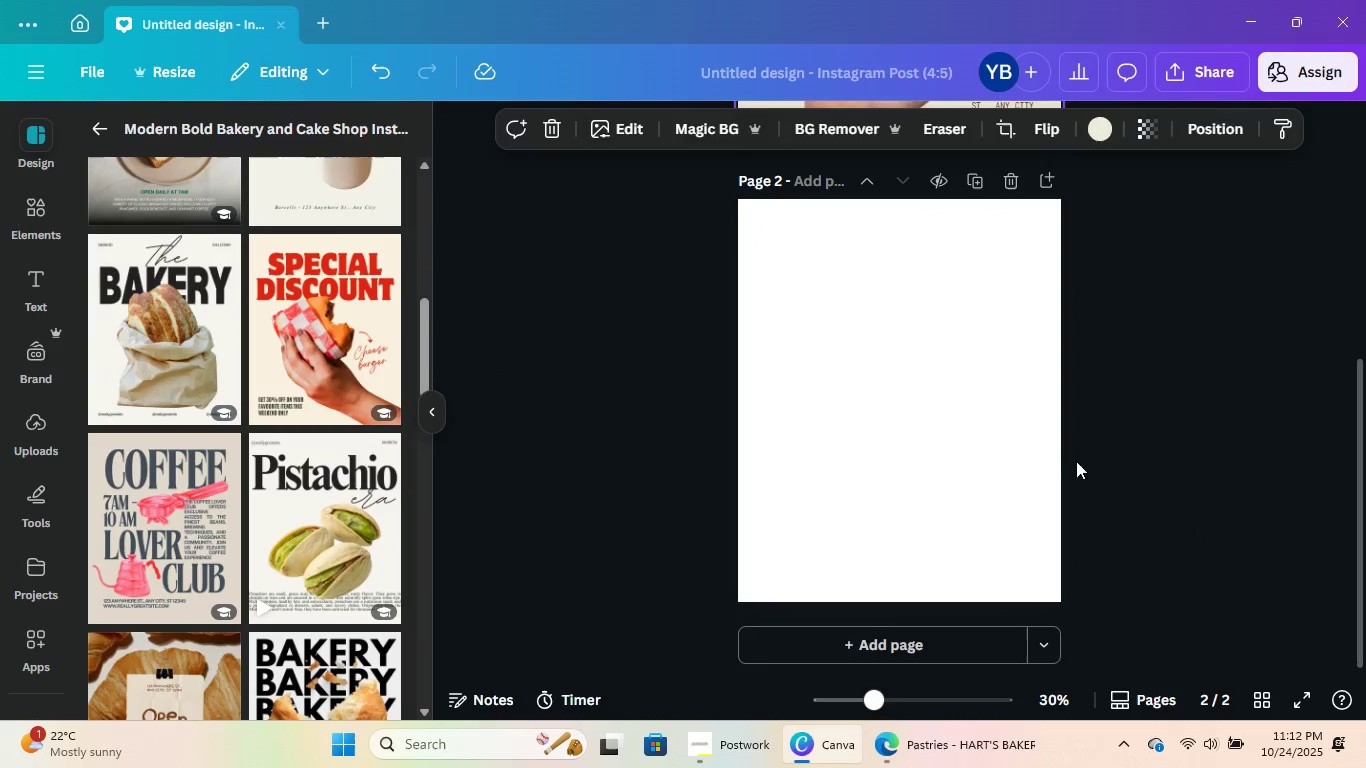 
left_click([1062, 454])
 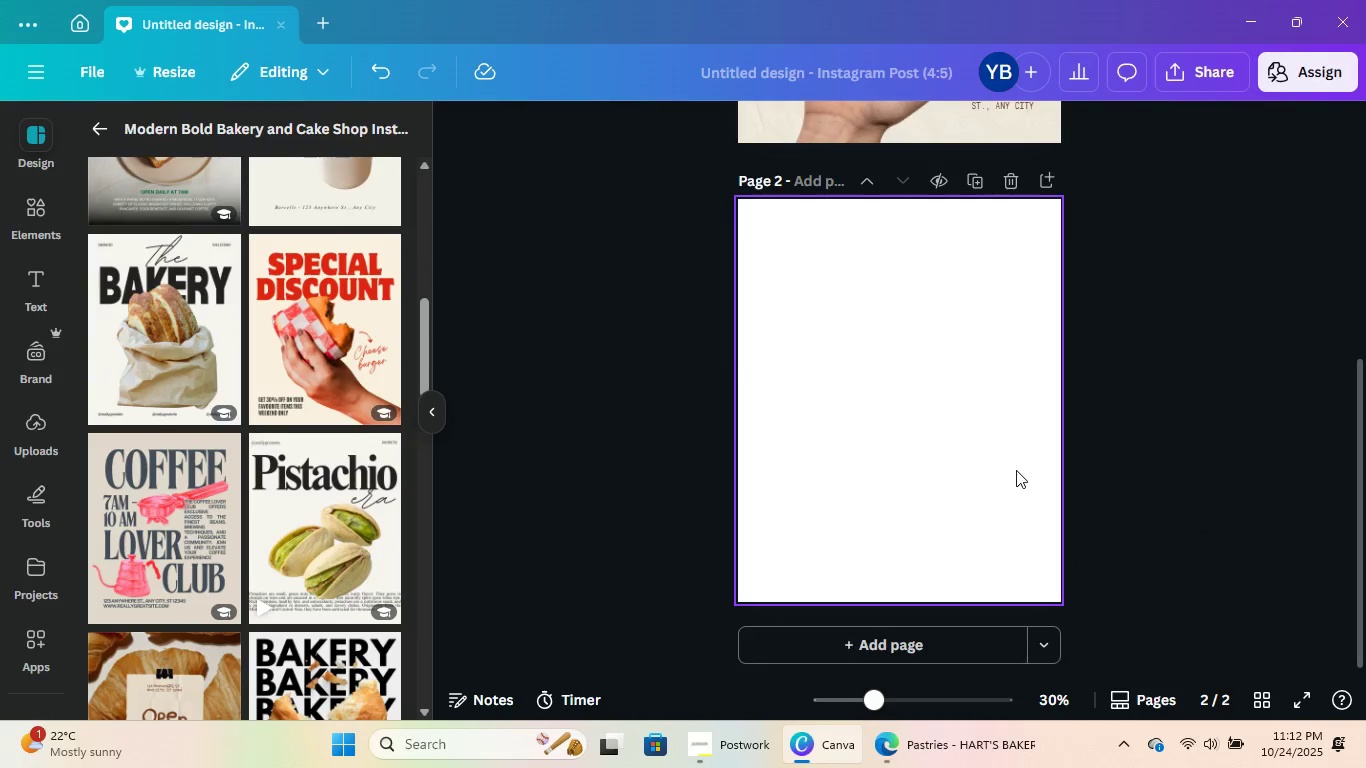 
left_click([1016, 470])
 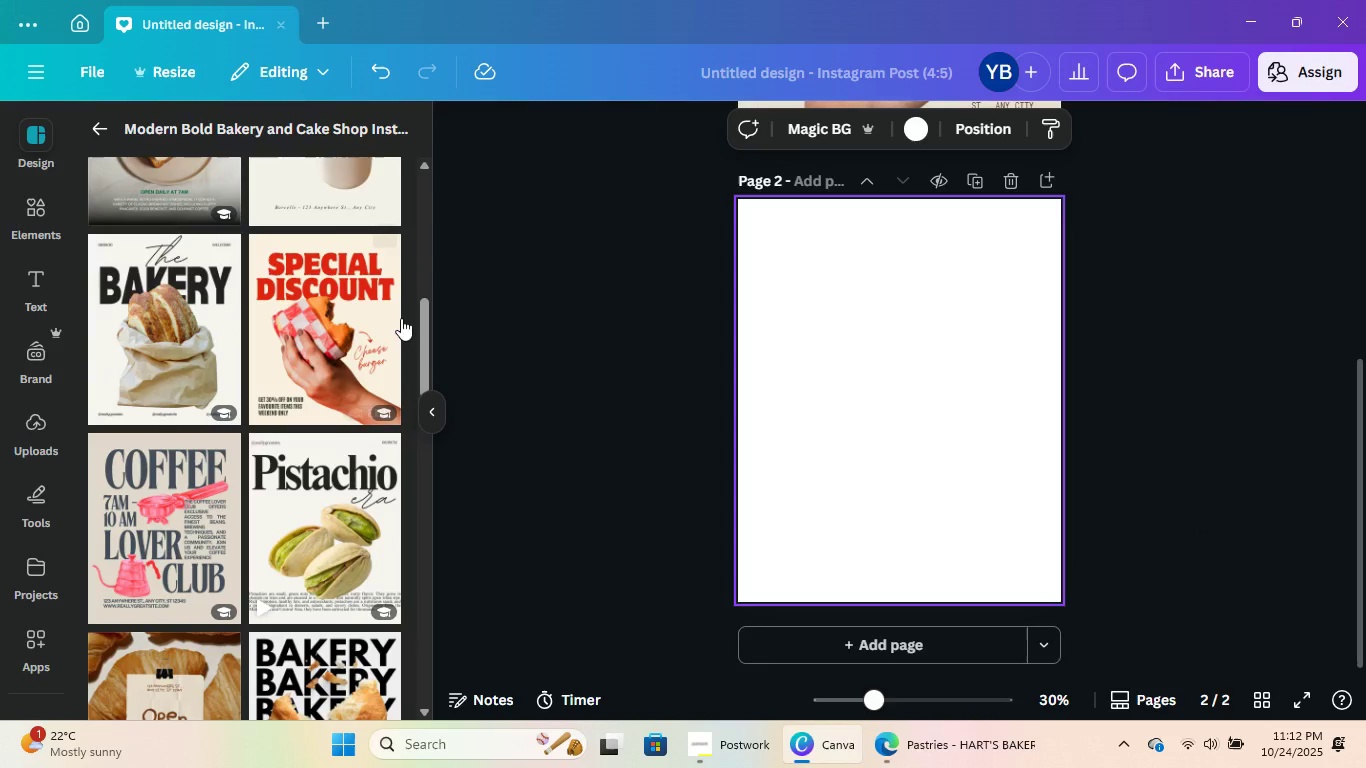 
scroll: coordinate [324, 410], scroll_direction: down, amount: 12.0
 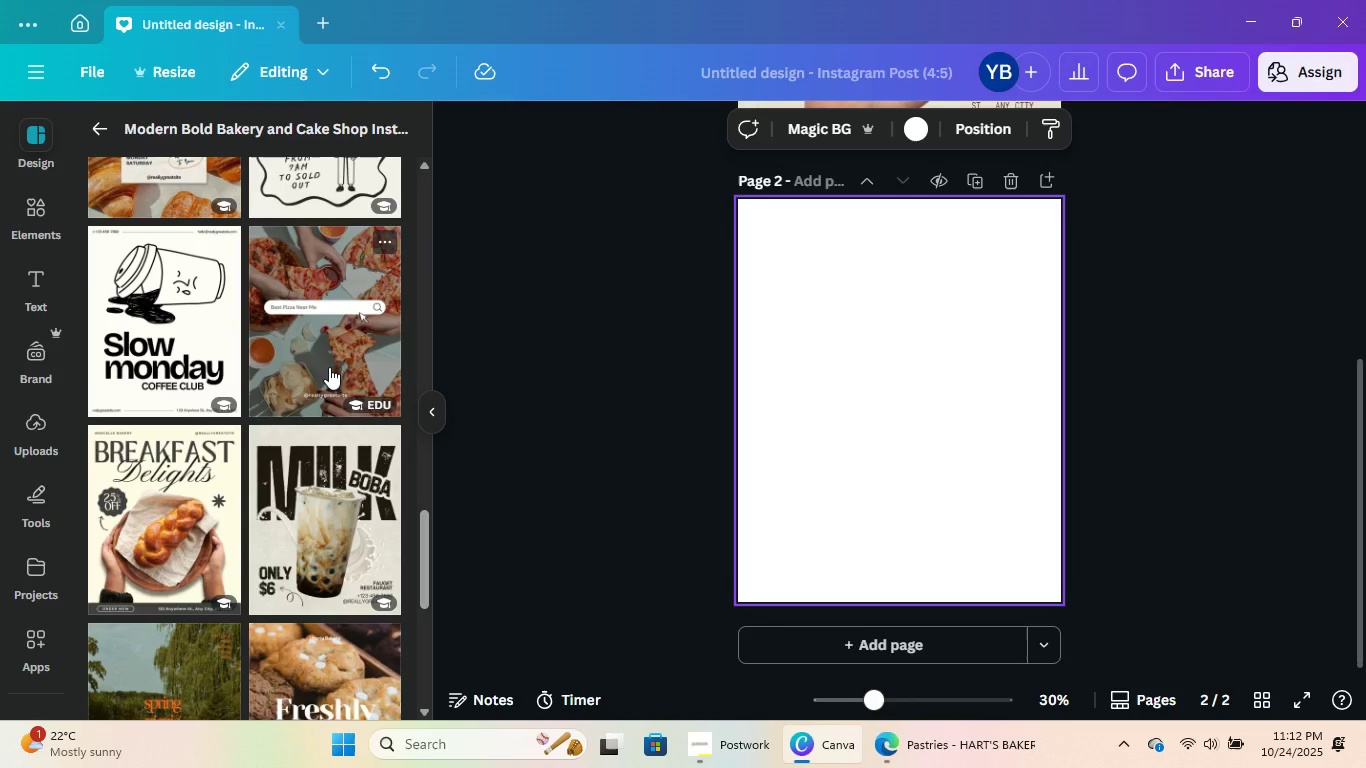 
wait(5.22)
 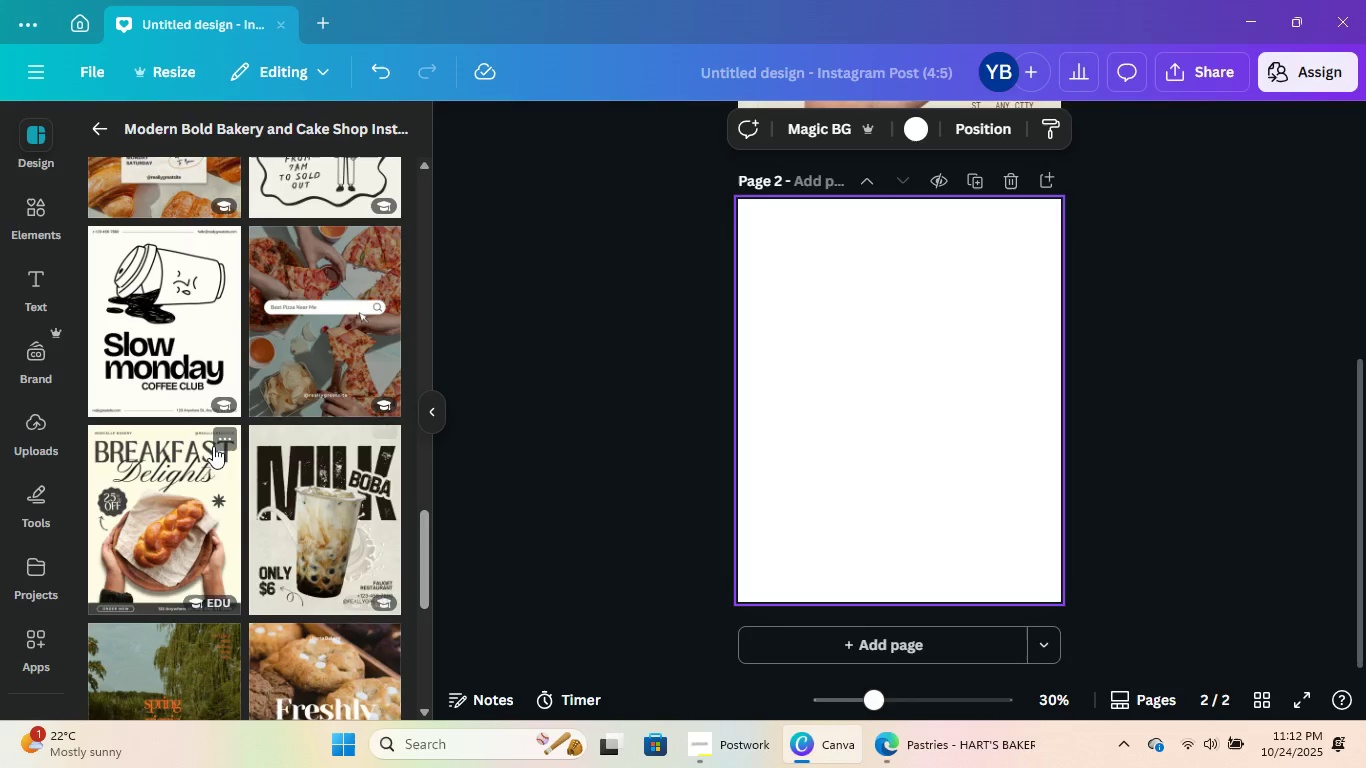 
left_click([329, 367])
 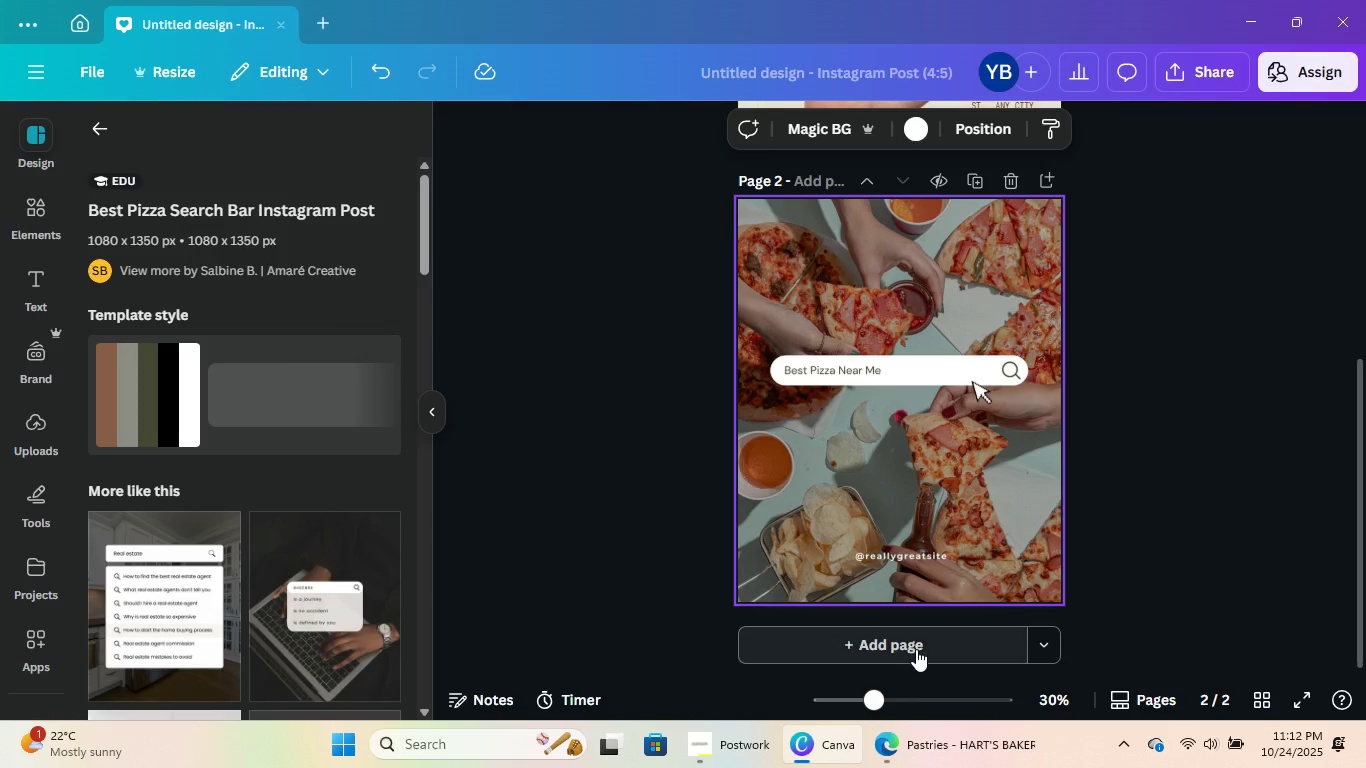 
left_click([916, 649])
 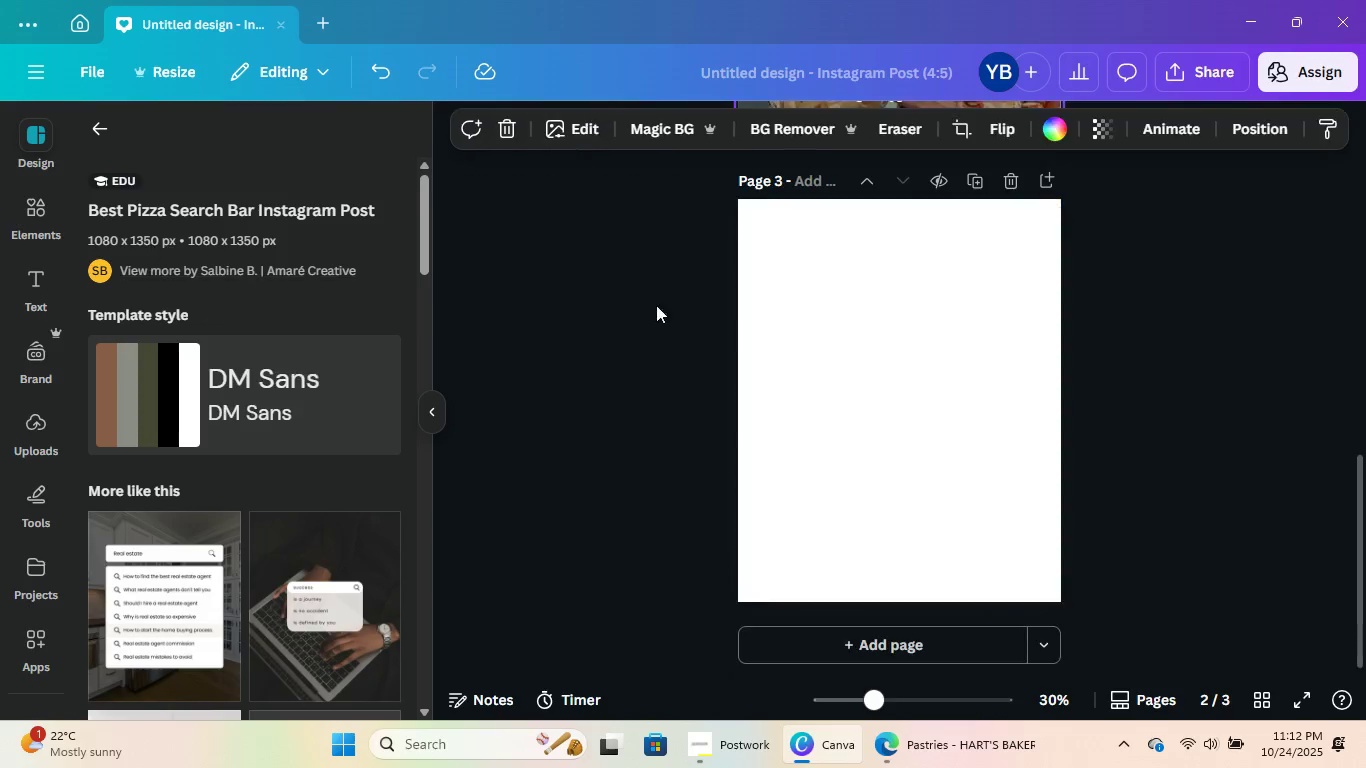 
scroll: coordinate [261, 473], scroll_direction: down, amount: 37.0
 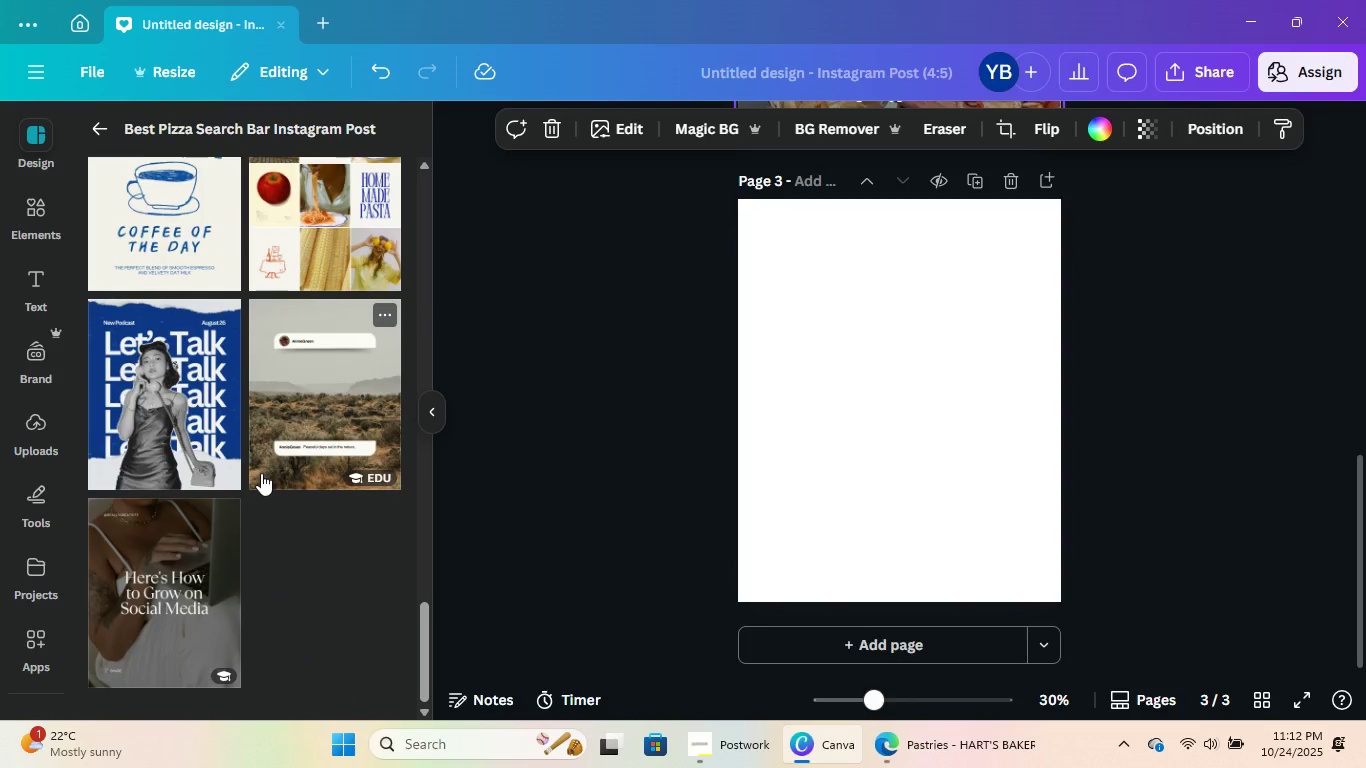 
scroll: coordinate [209, 354], scroll_direction: up, amount: 12.0
 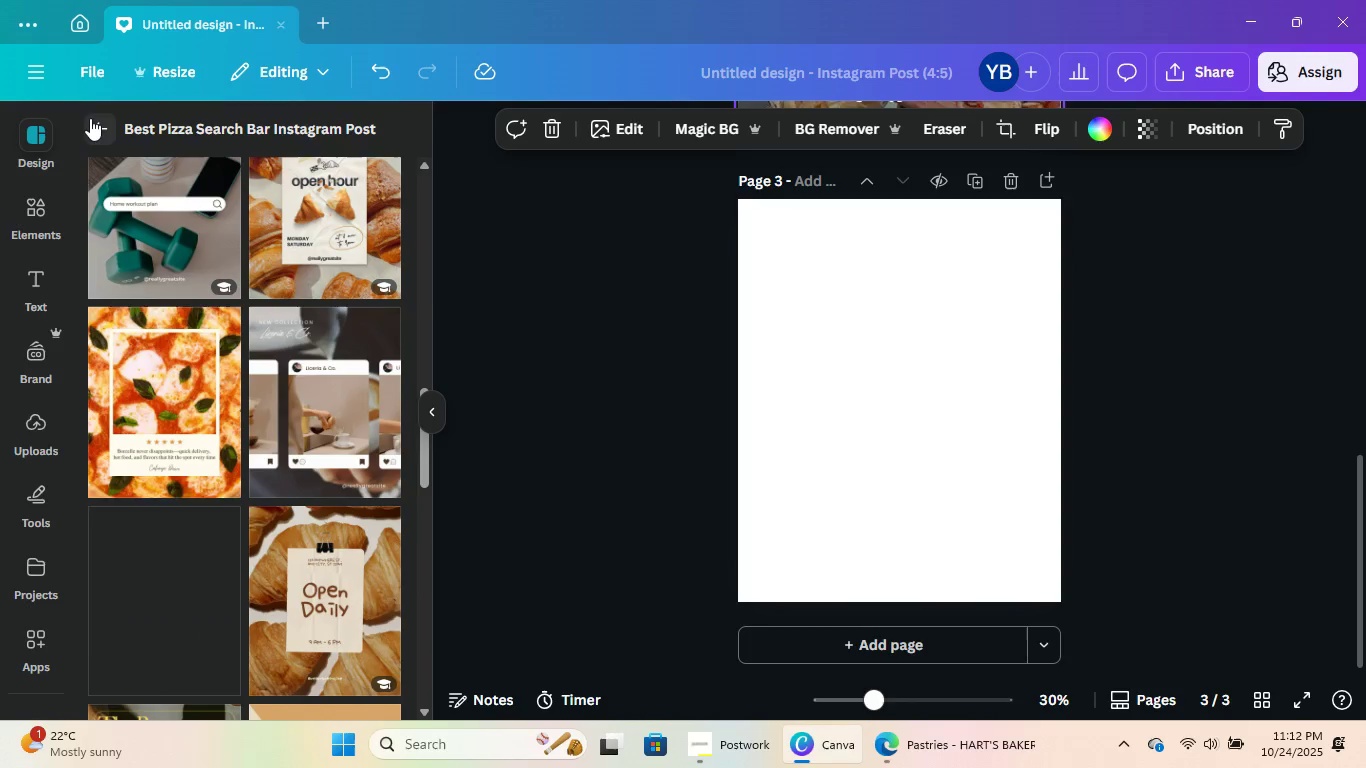 
left_click([90, 118])
 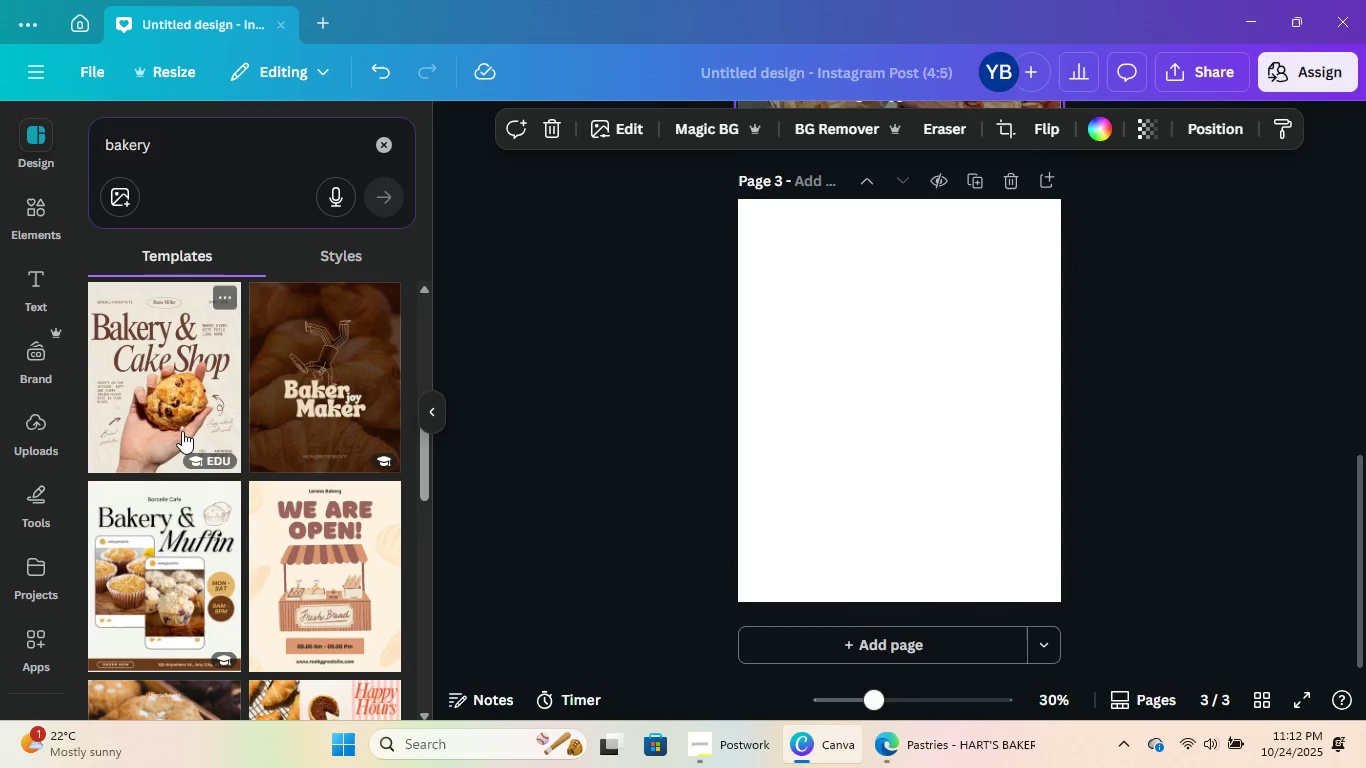 
scroll: coordinate [297, 403], scroll_direction: down, amount: 1.0
 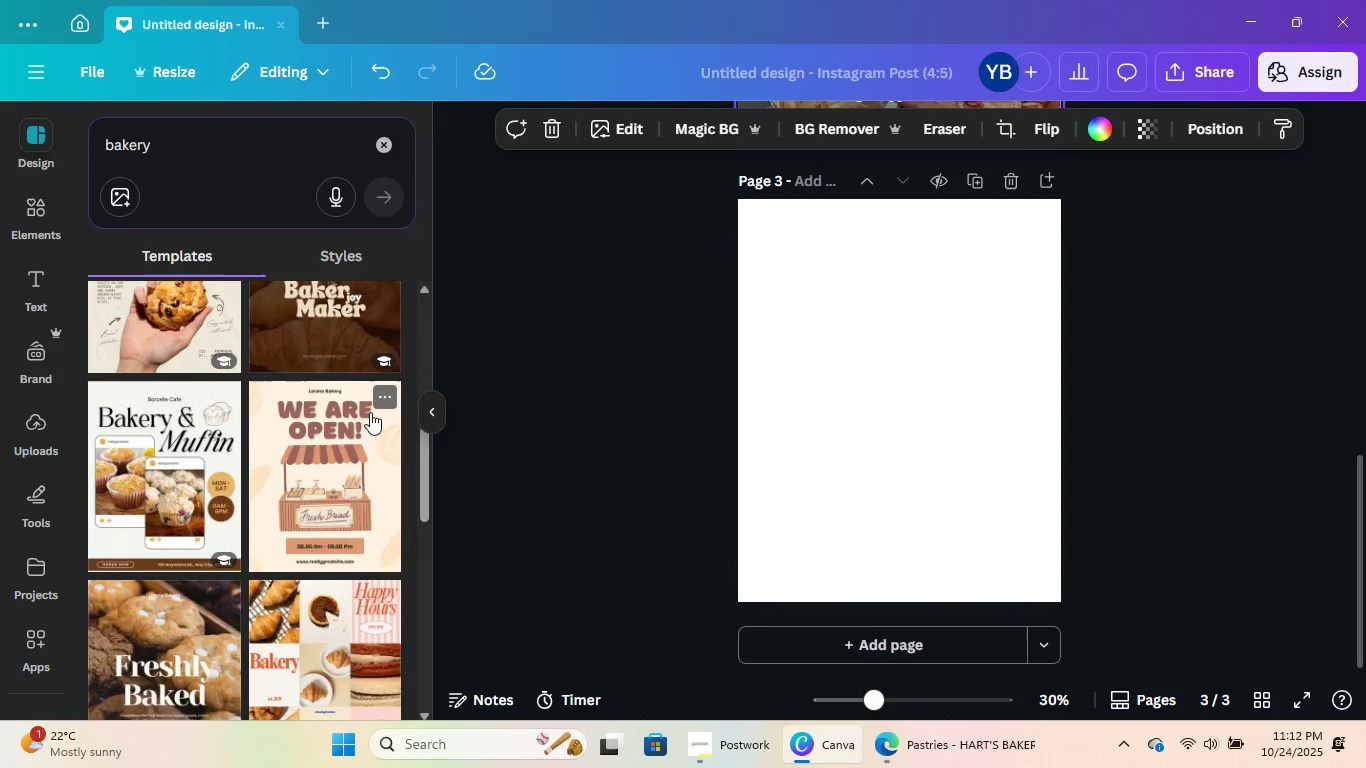 
scroll: coordinate [375, 412], scroll_direction: up, amount: 3.0
 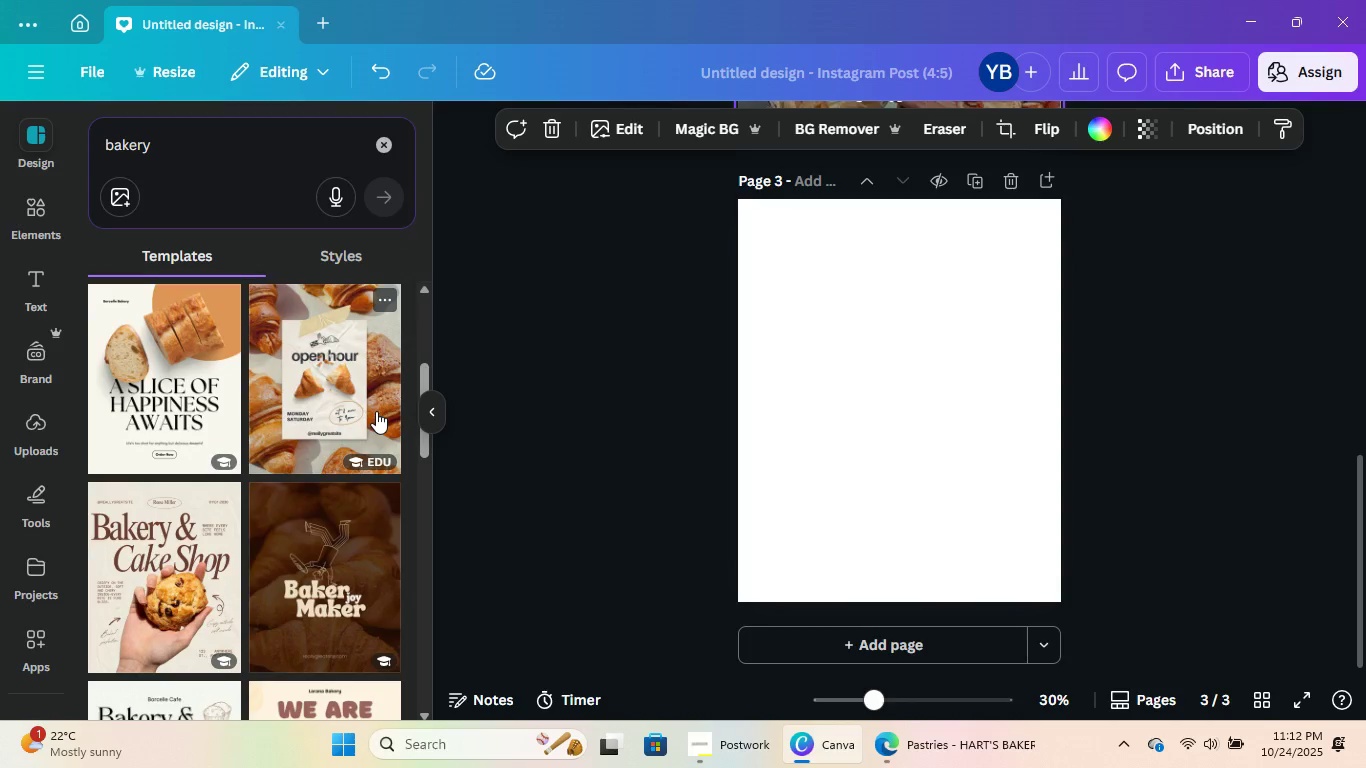 
scroll: coordinate [376, 411], scroll_direction: down, amount: 6.0
 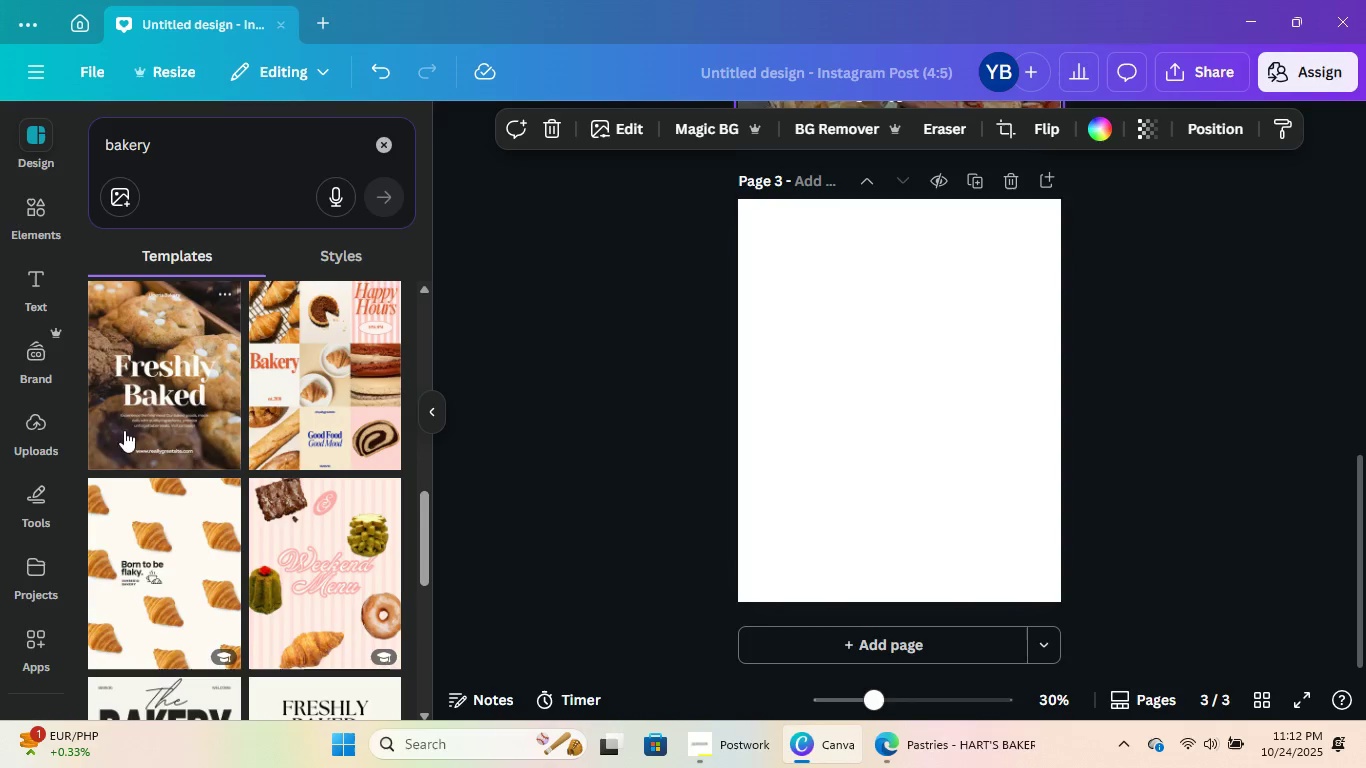 
left_click([337, 394])
 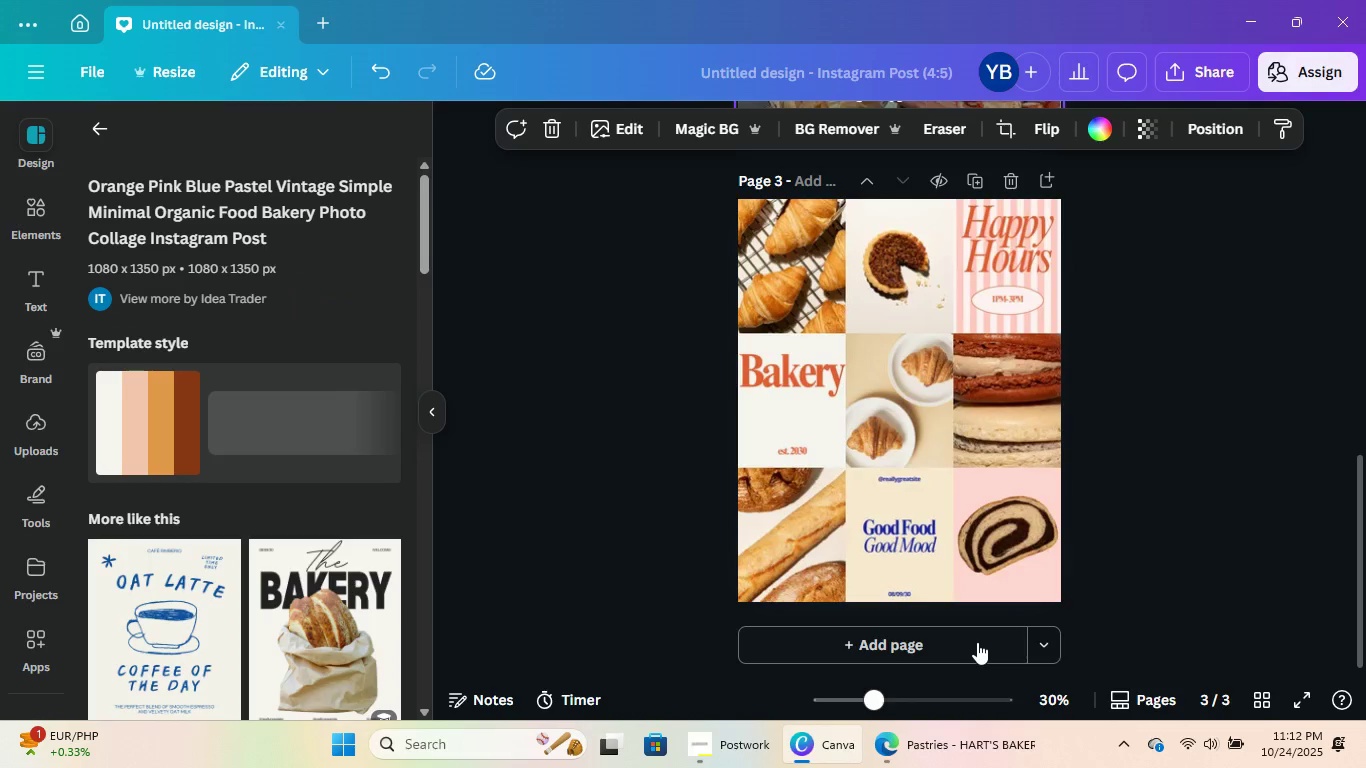 
left_click([975, 642])
 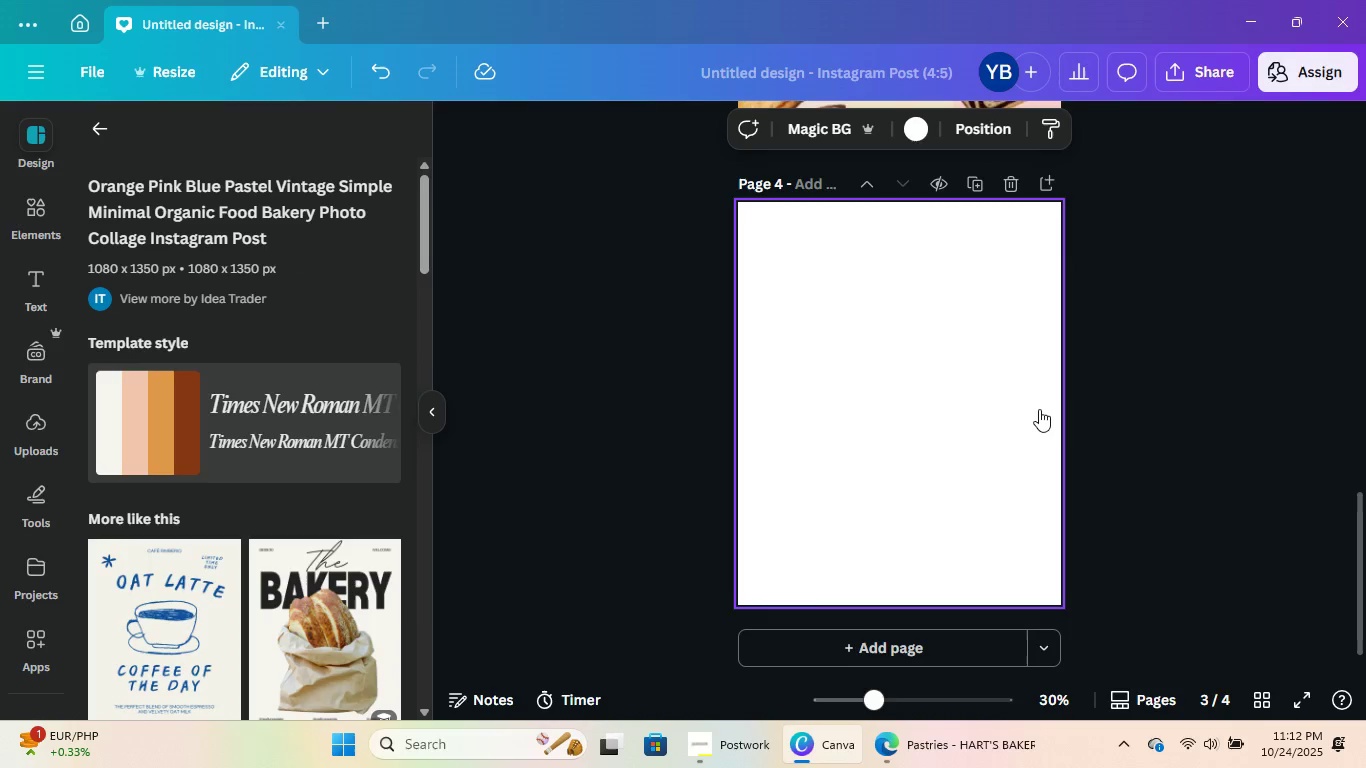 
scroll: coordinate [329, 474], scroll_direction: down, amount: 28.0
 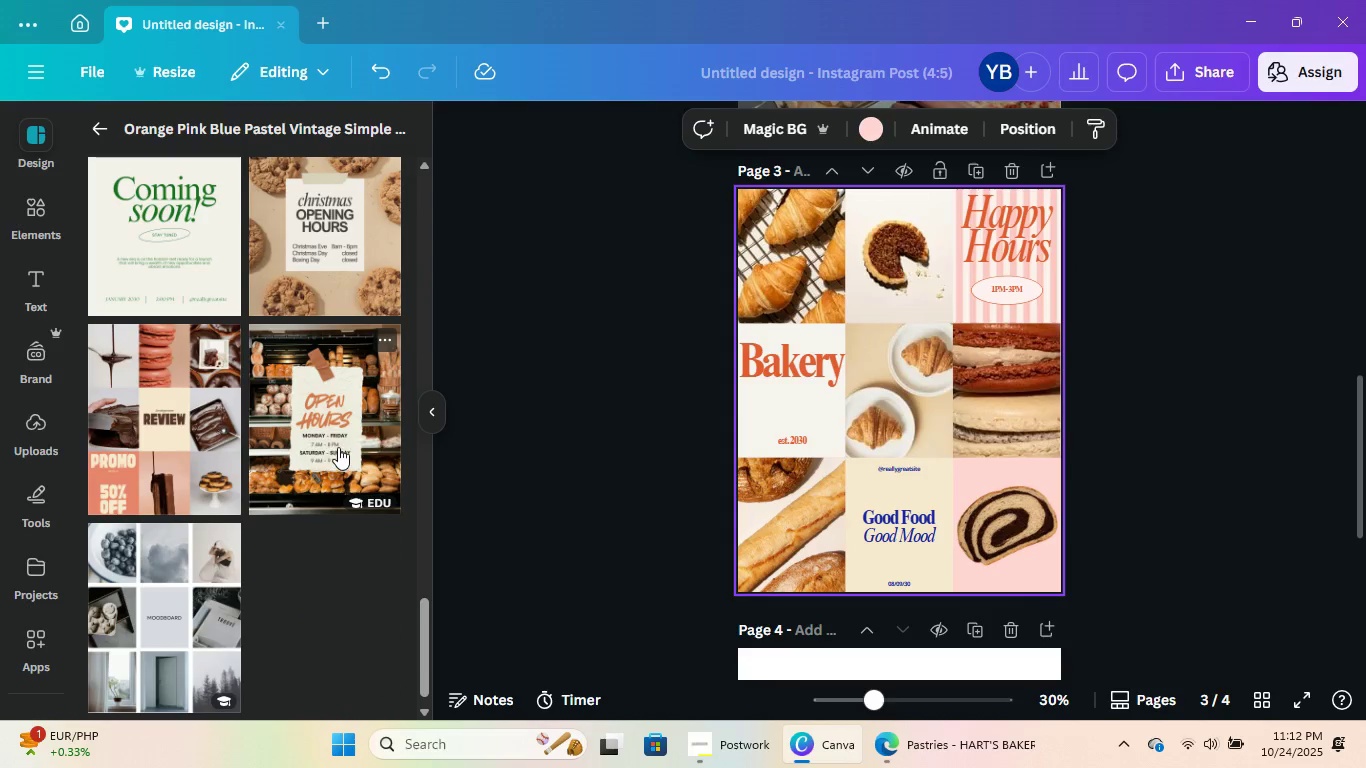 
scroll: coordinate [1274, 452], scroll_direction: down, amount: 11.0
 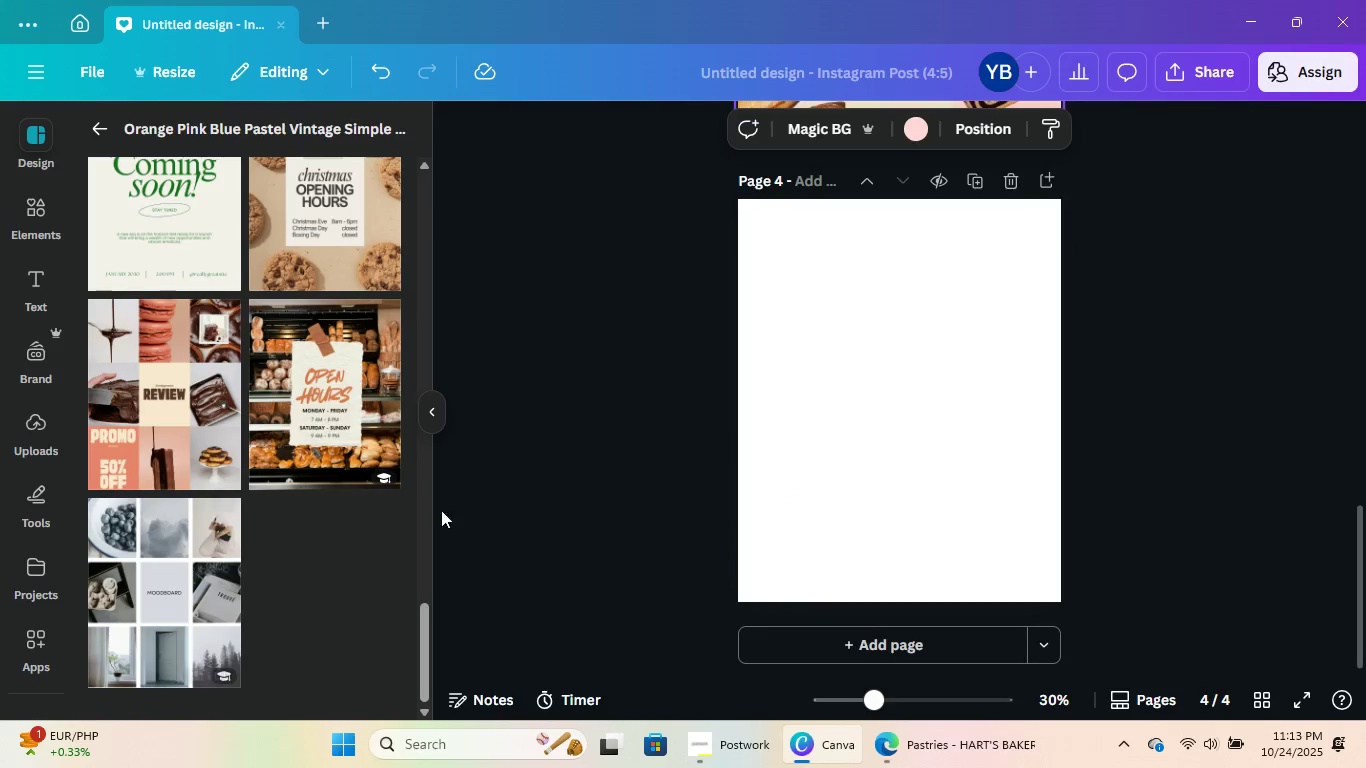 
scroll: coordinate [283, 245], scroll_direction: up, amount: 5.0
 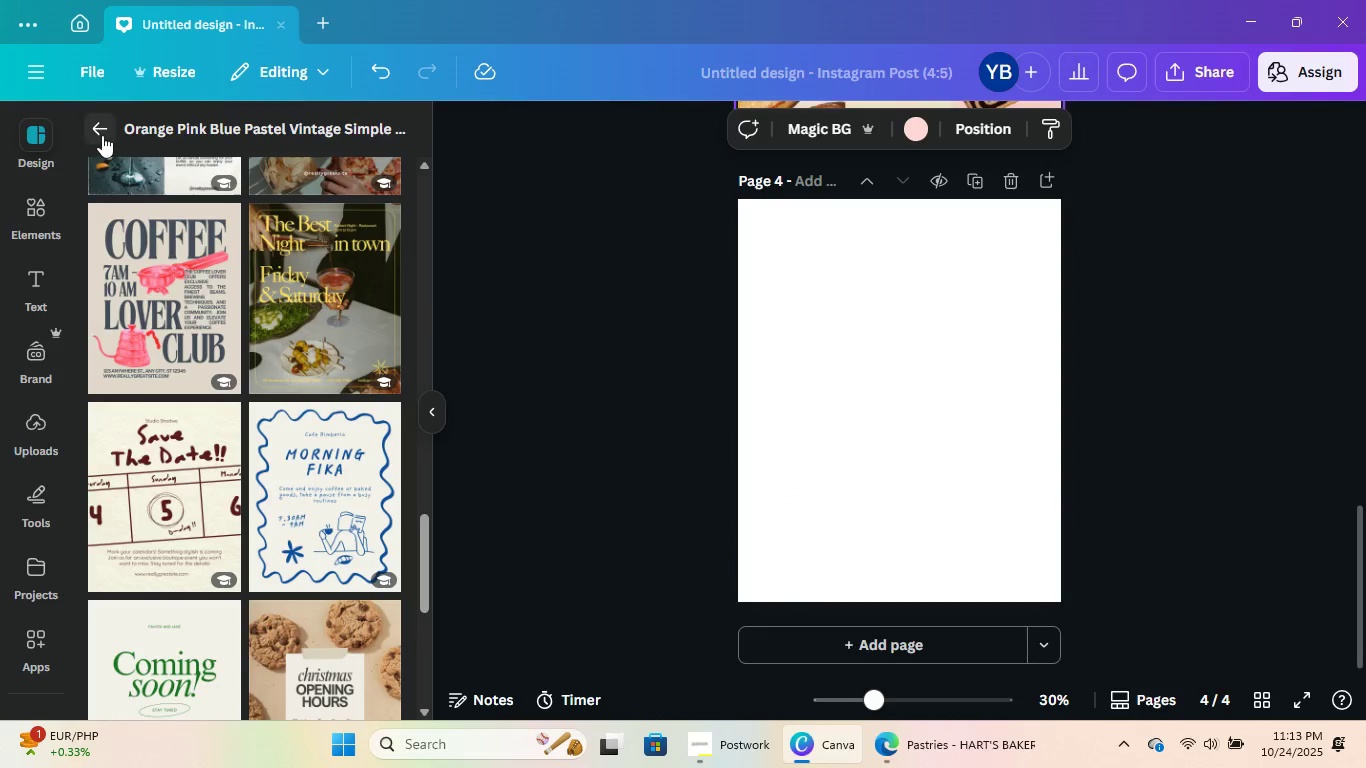 
left_click([102, 133])
 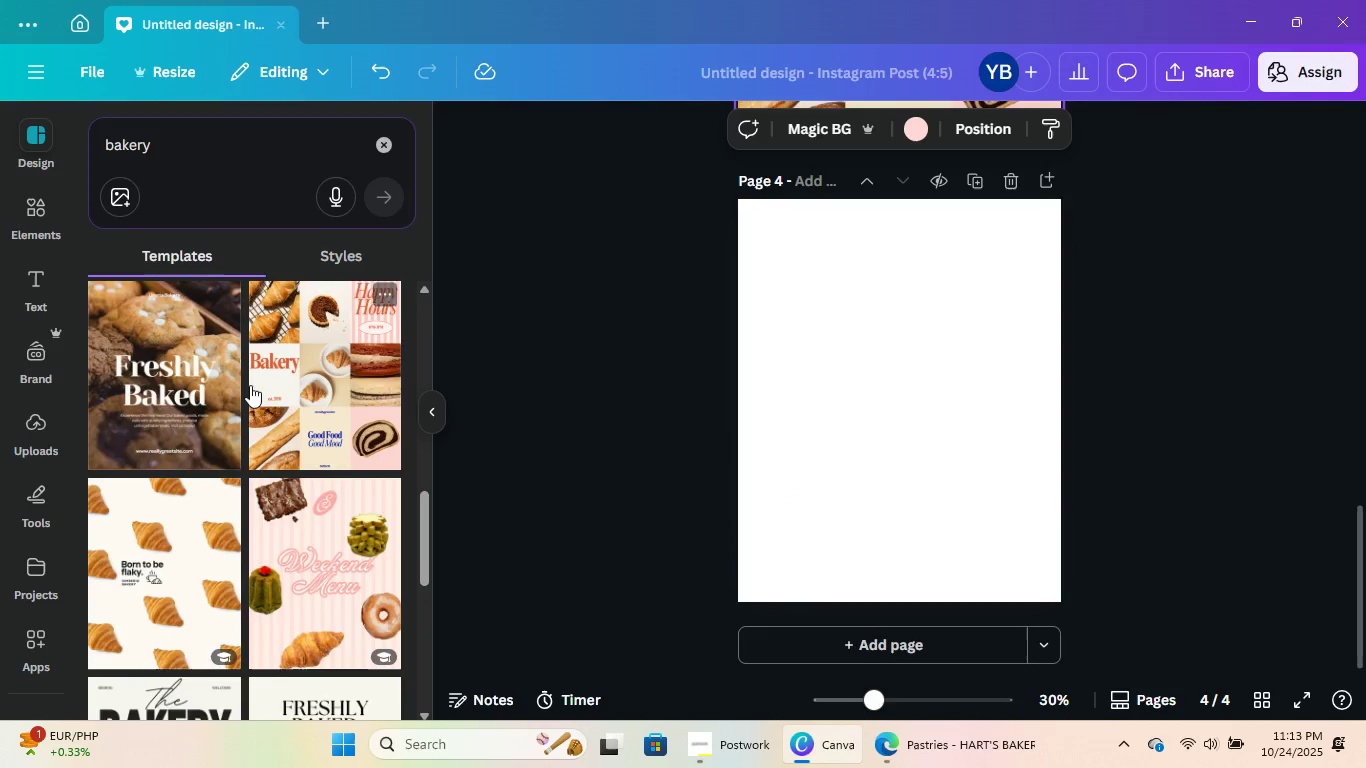 
scroll: coordinate [250, 384], scroll_direction: down, amount: 8.0
 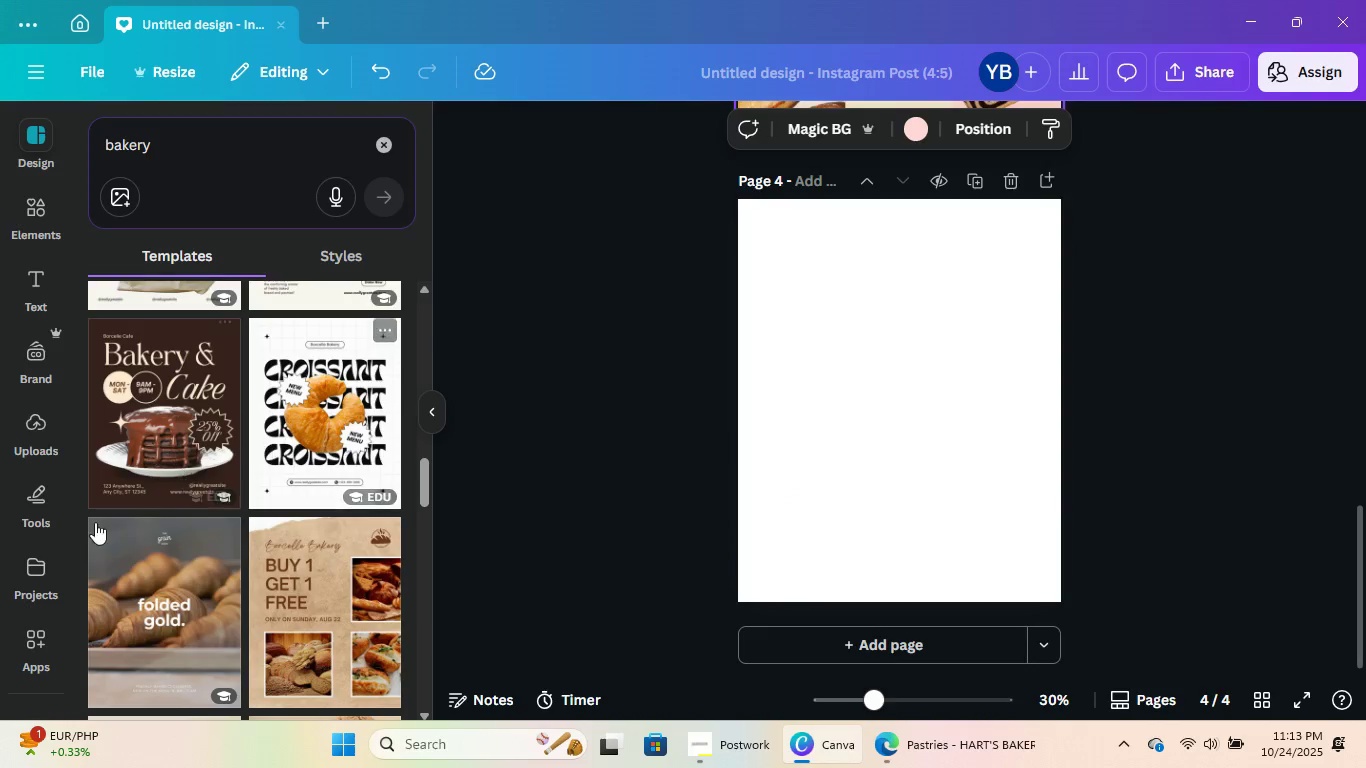 
mouse_move([178, 443])
 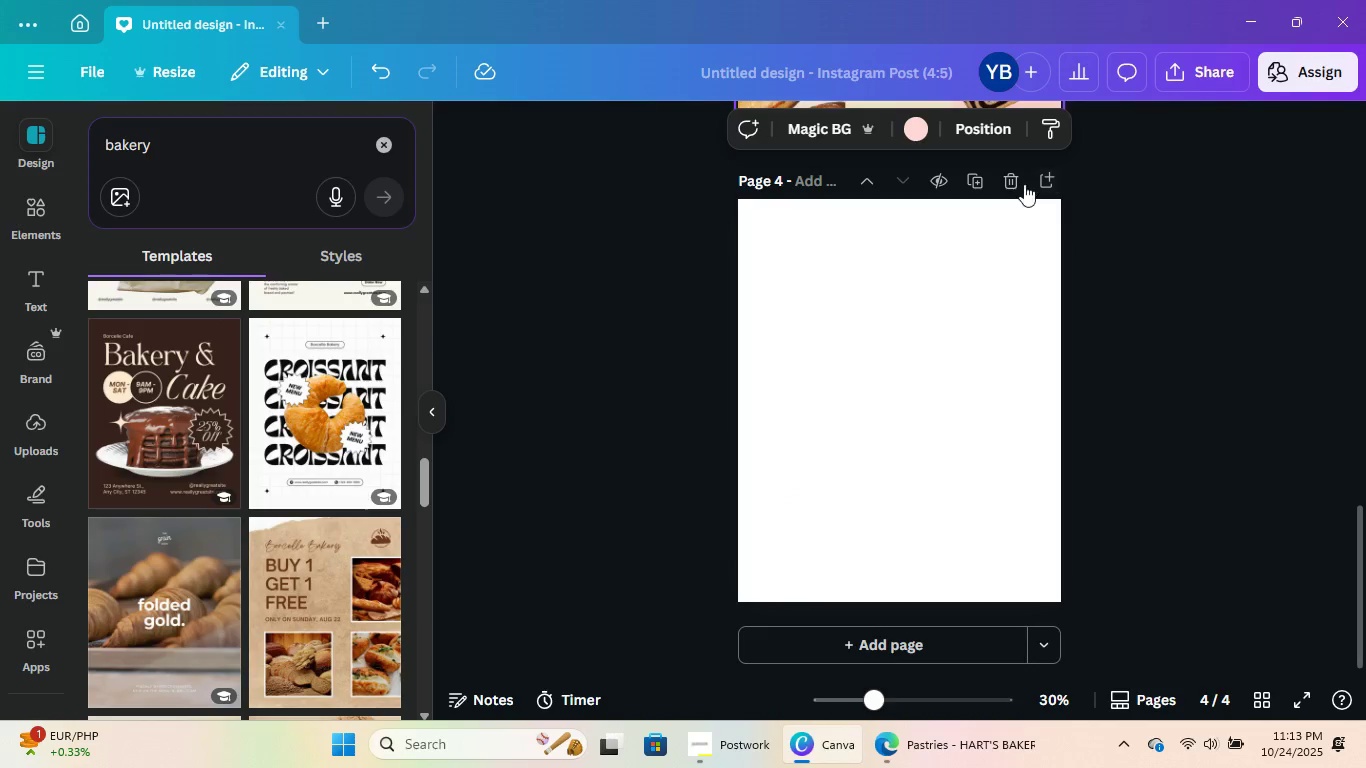 
left_click([1018, 180])
 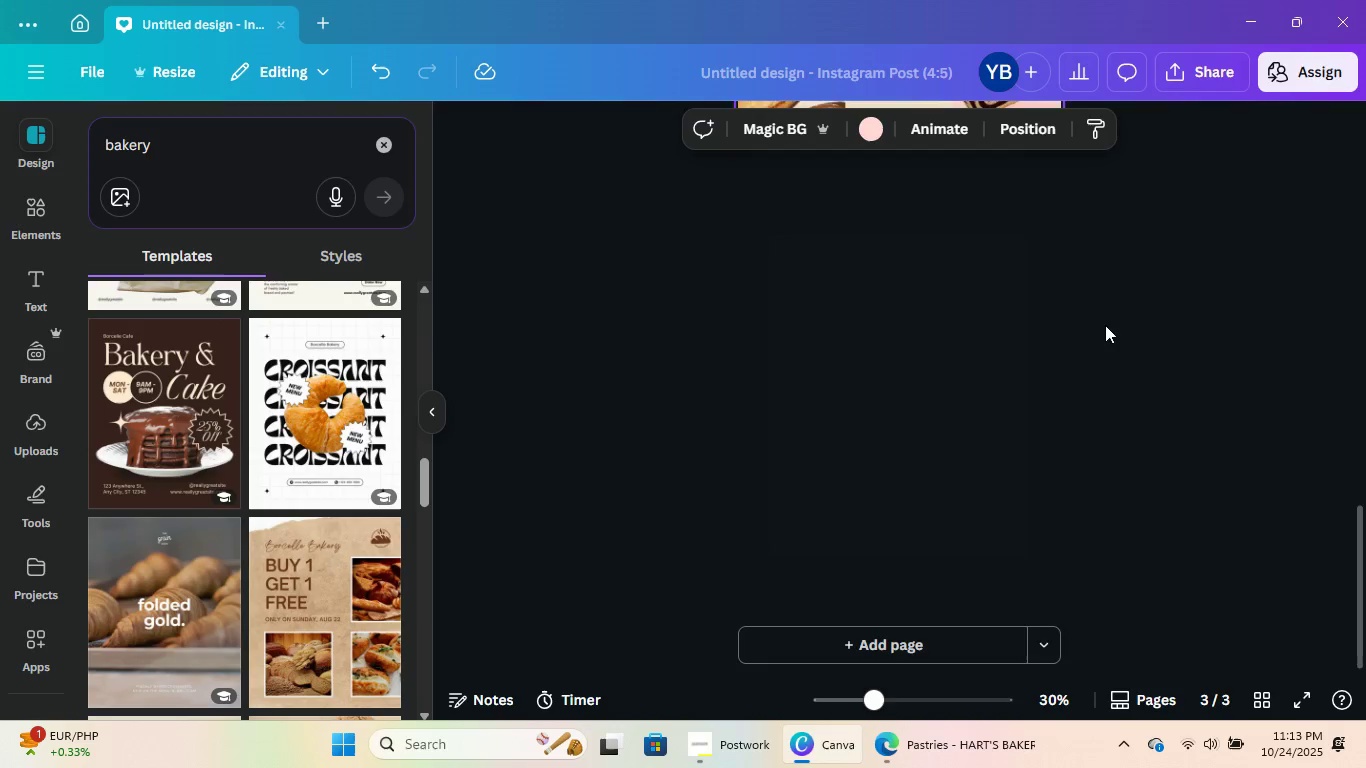 
scroll: coordinate [1102, 330], scroll_direction: up, amount: 14.0
 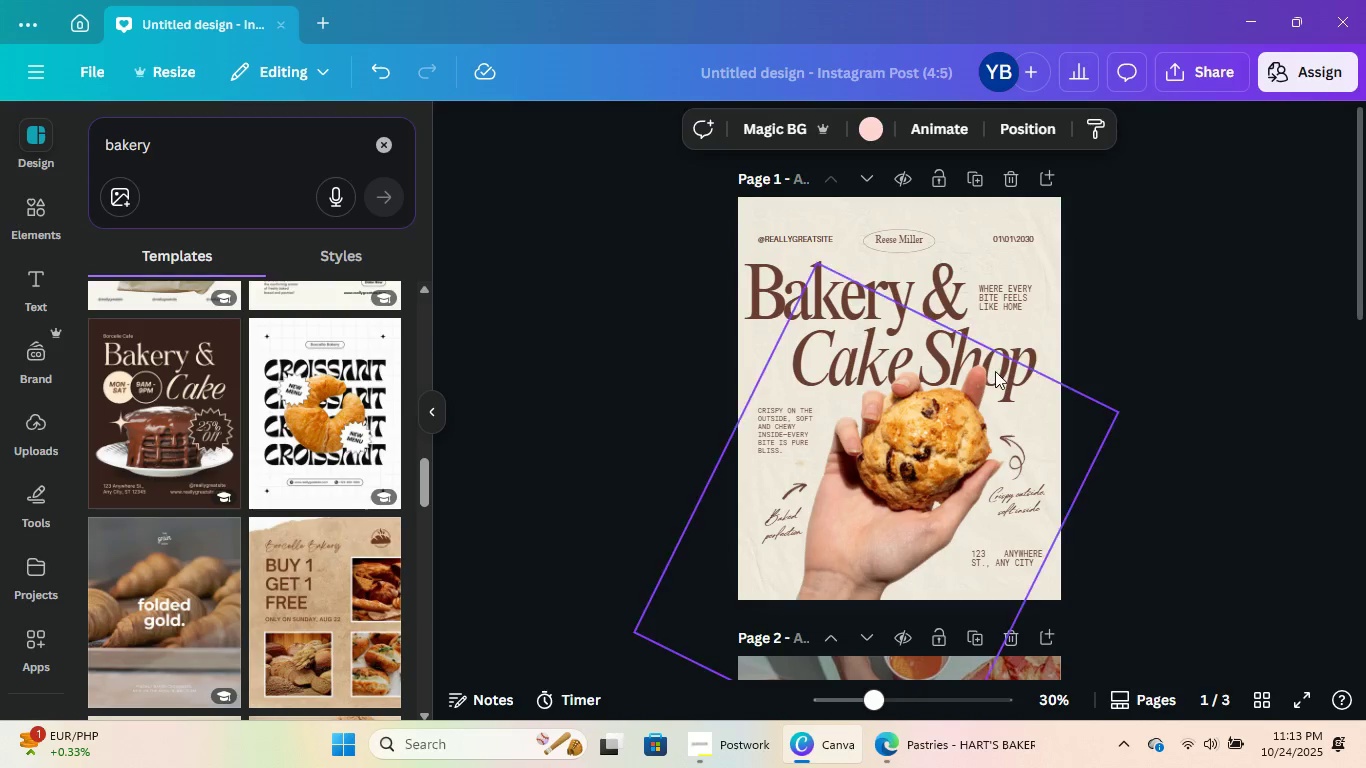 
left_click([995, 371])
 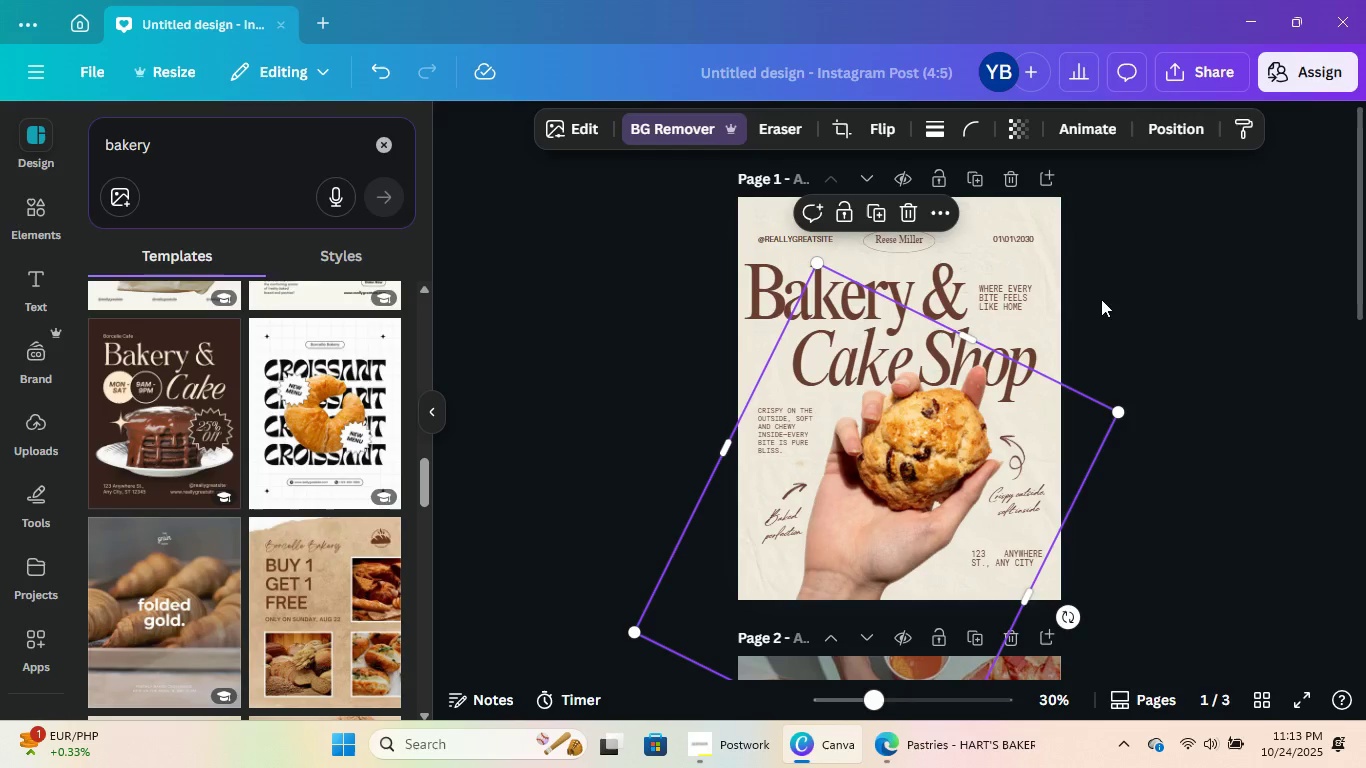 
left_click([1116, 290])
 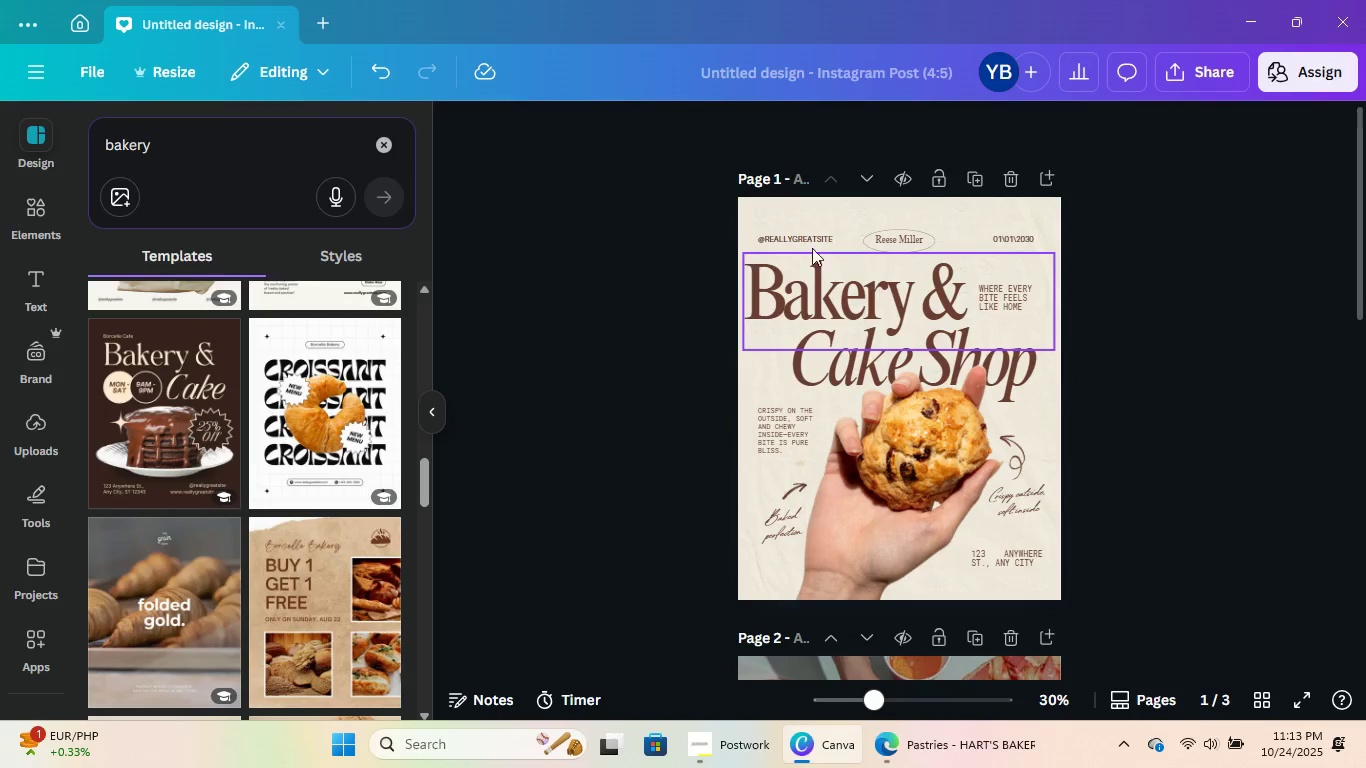 
left_click([807, 234])
 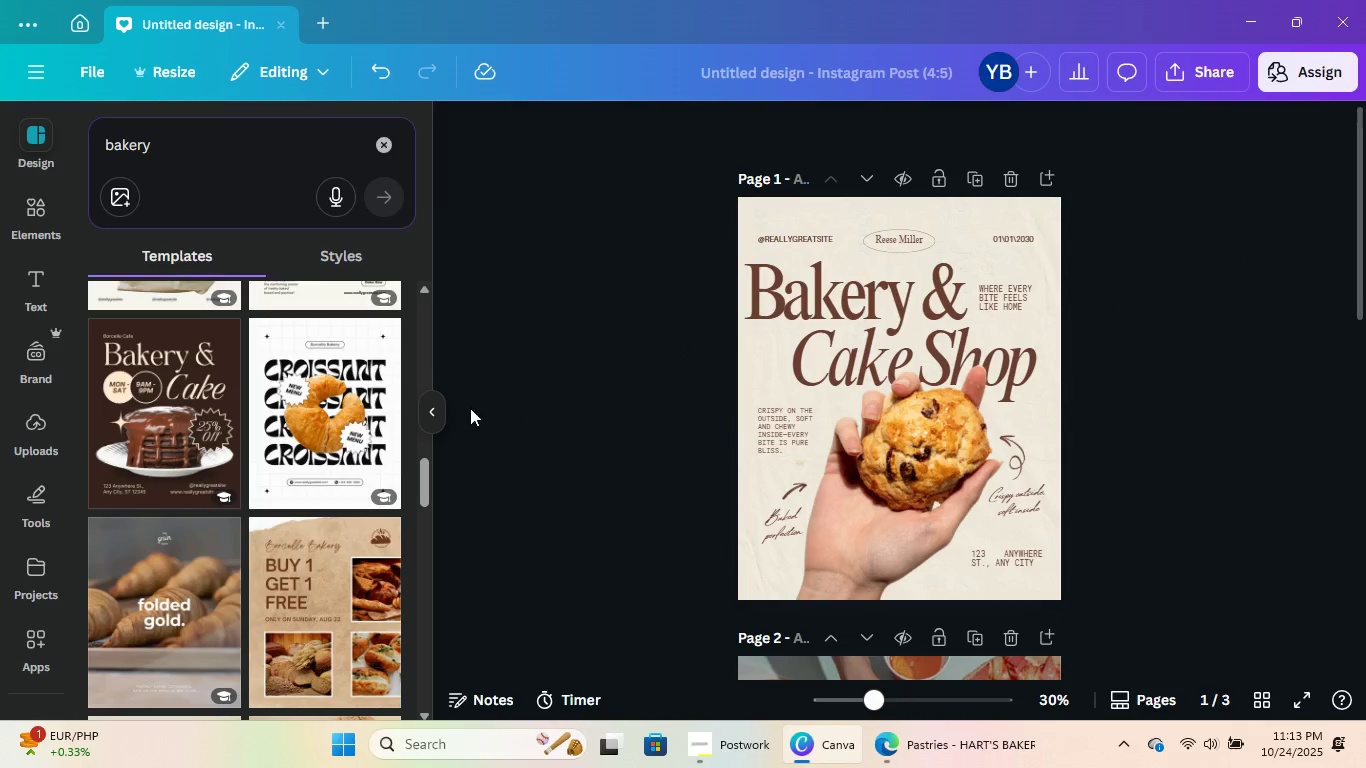 
left_click([428, 403])
 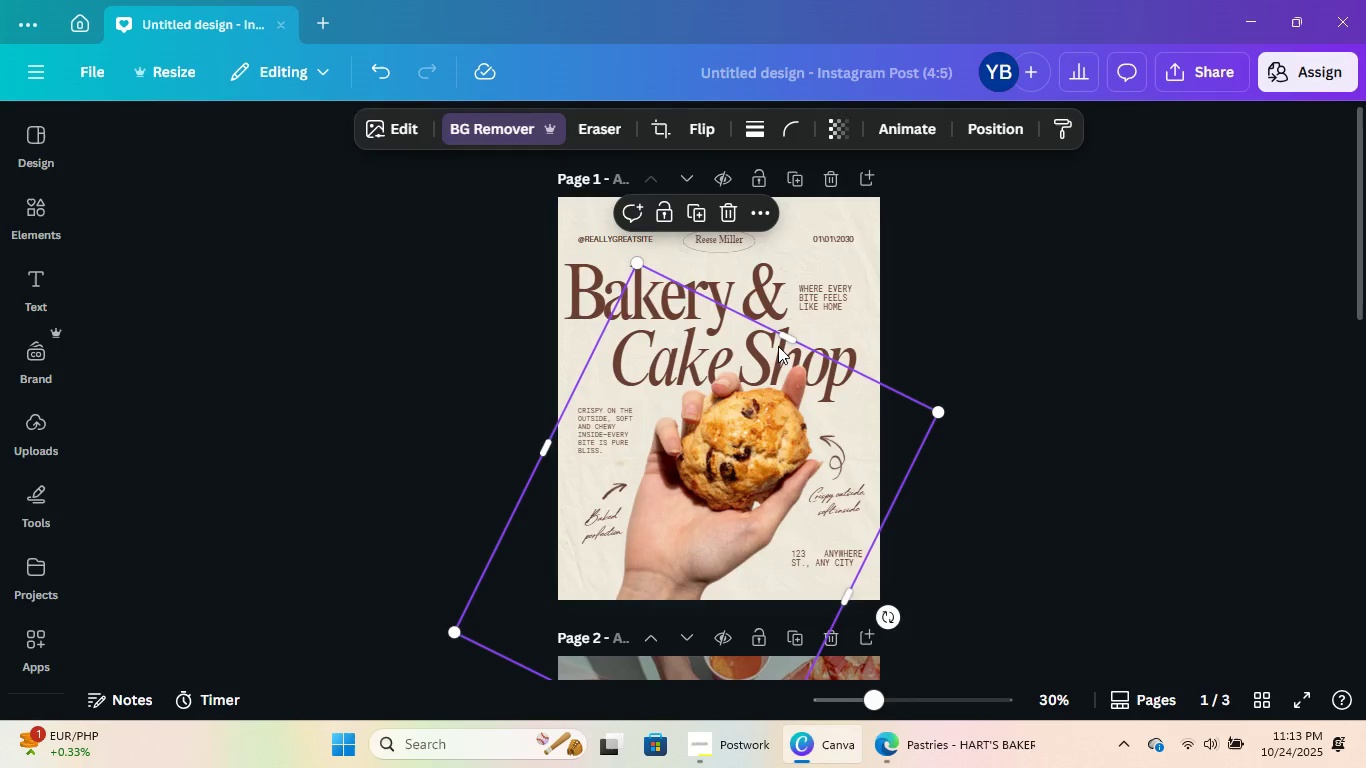 
double_click([936, 310])
 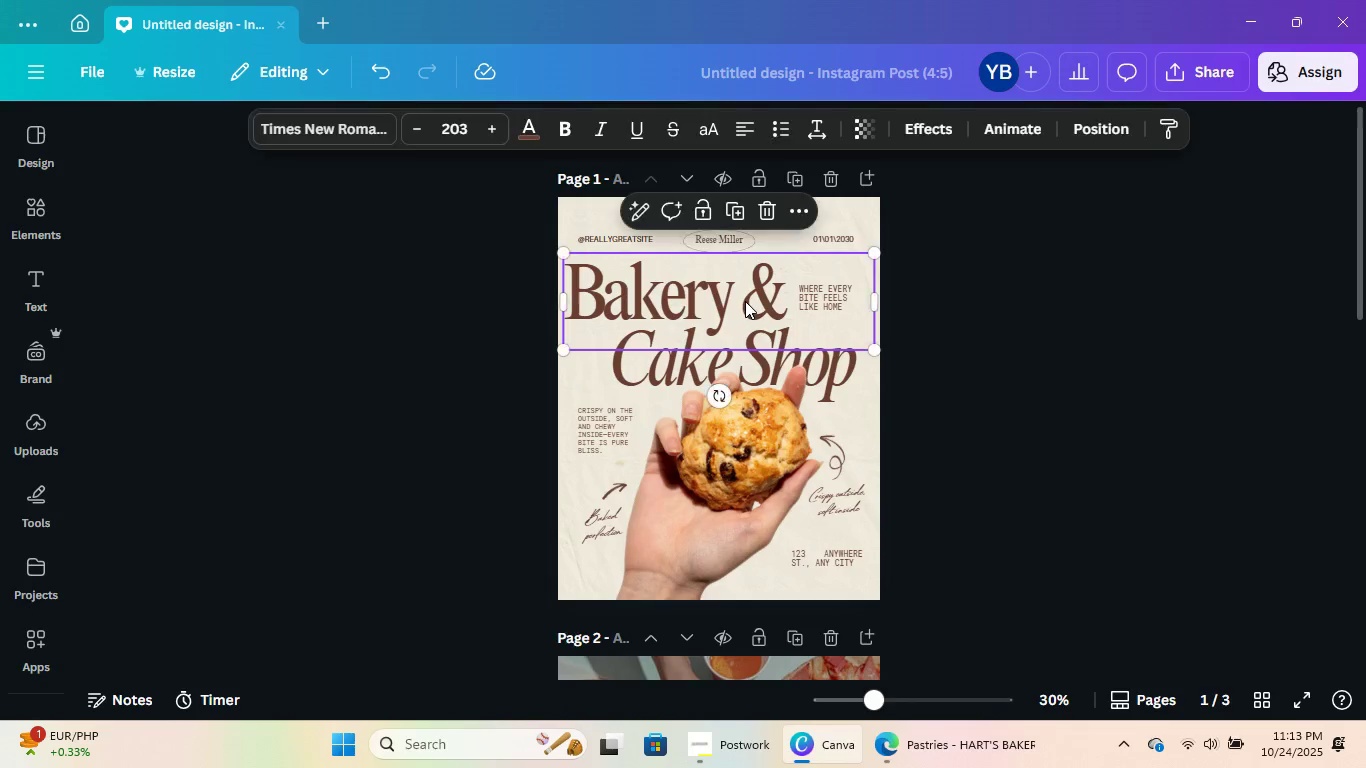 
double_click([745, 301])
 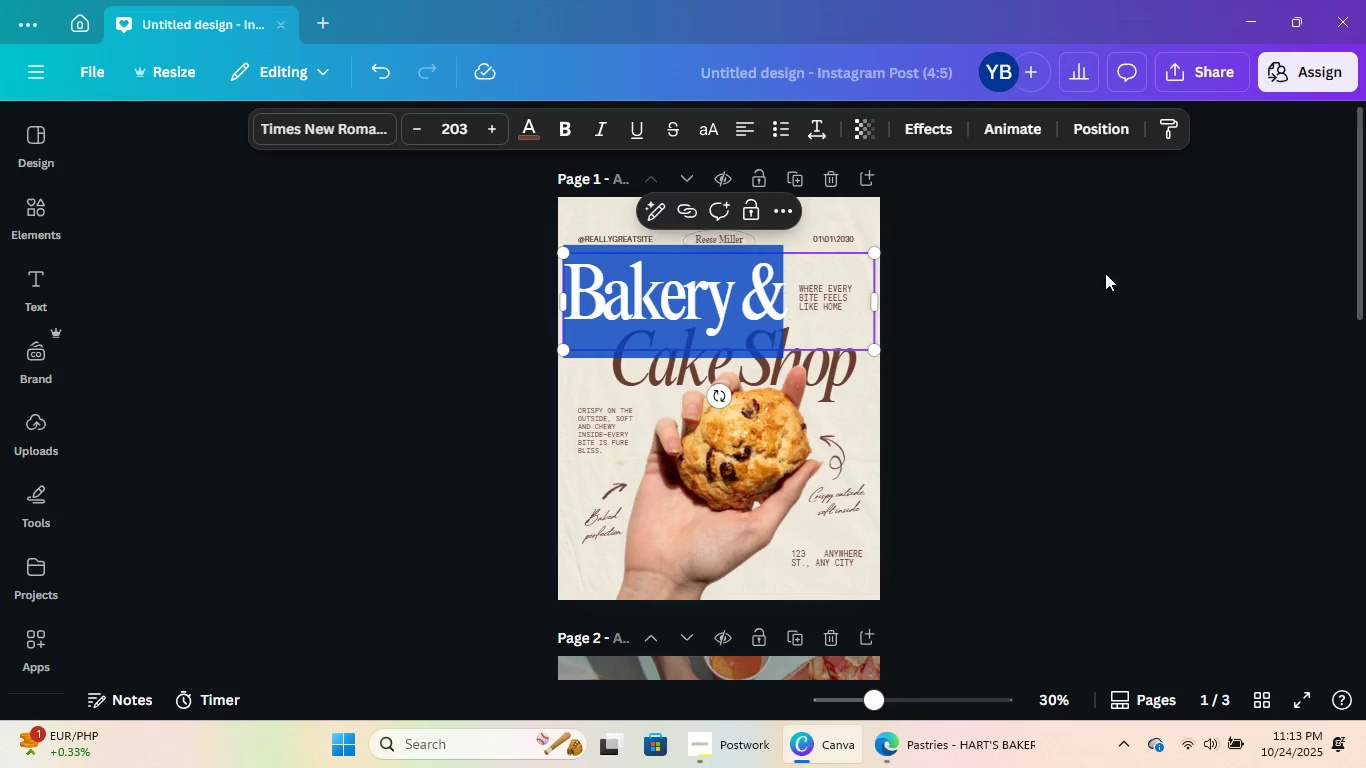 
left_click([1167, 275])
 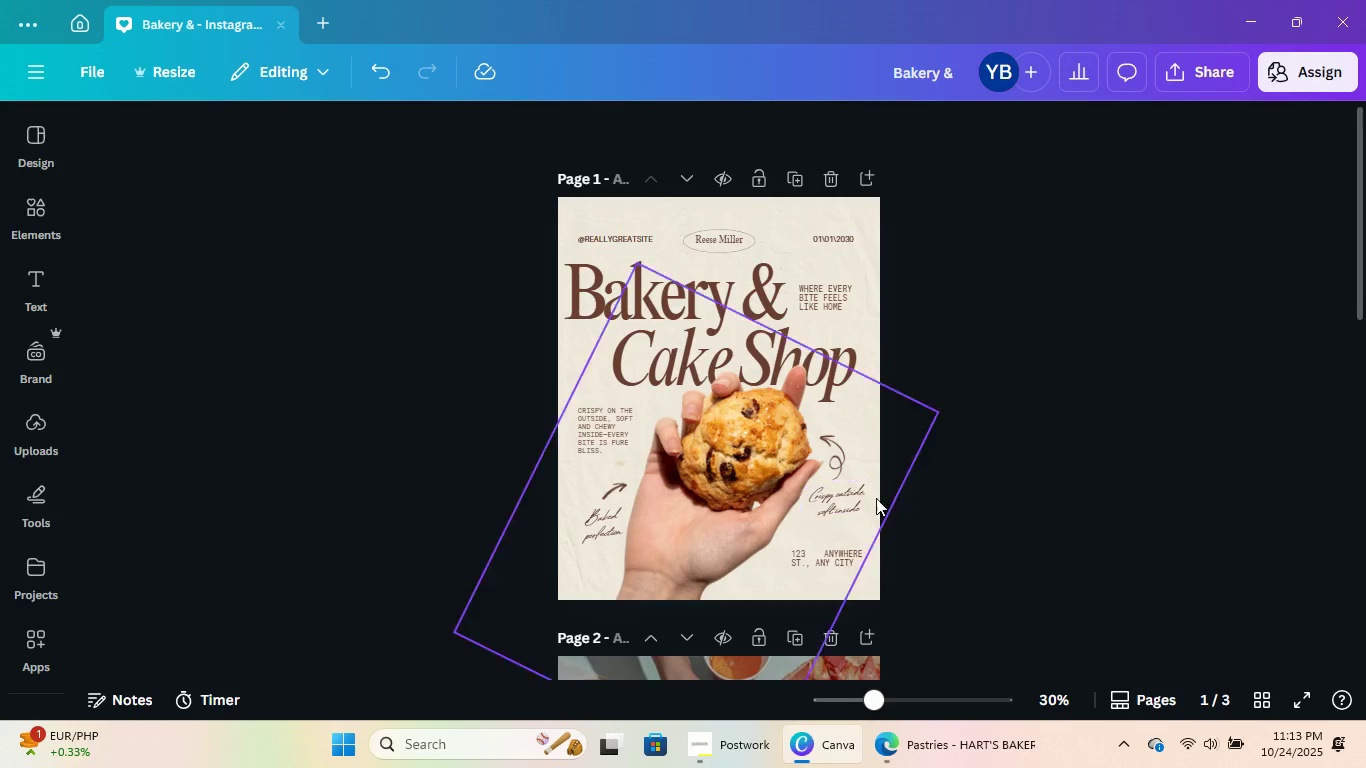 
left_click([993, 470])
 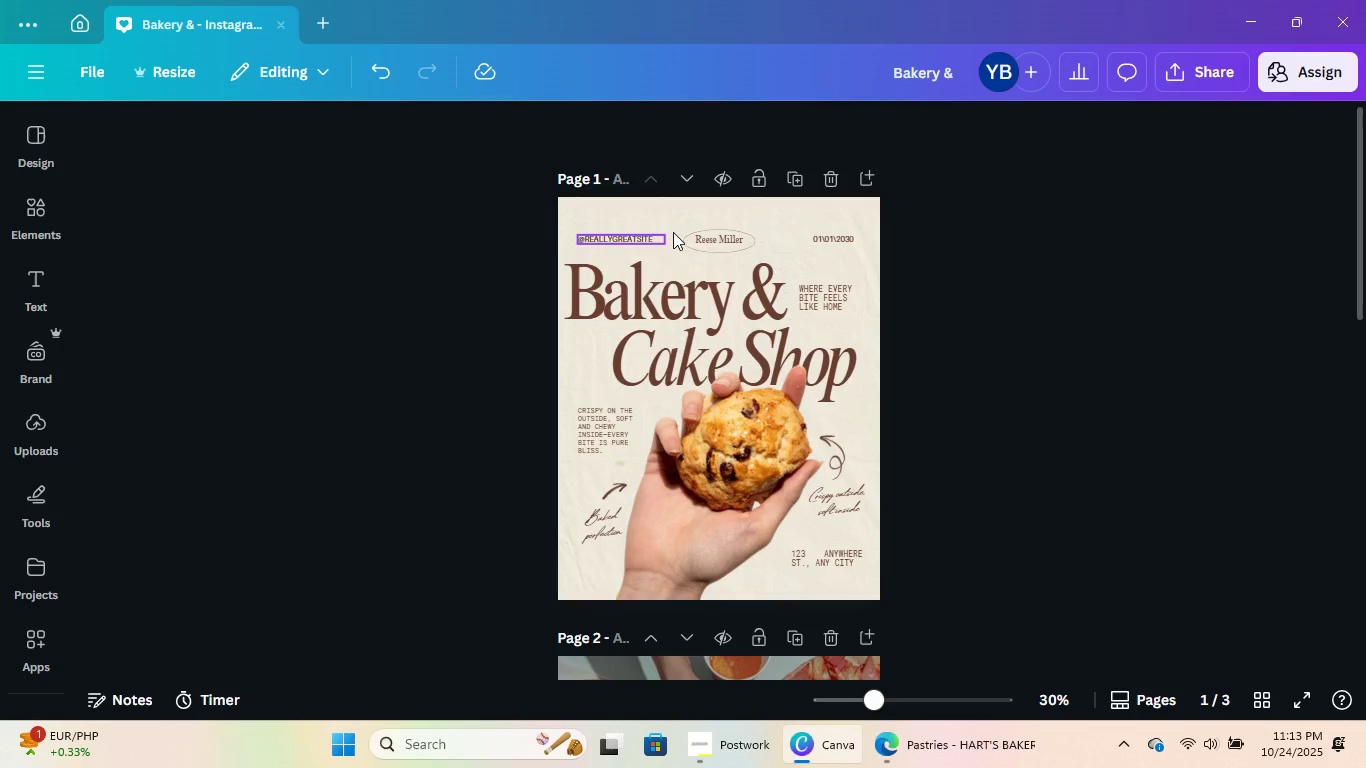 
scroll: coordinate [937, 234], scroll_direction: down, amount: 5.0
 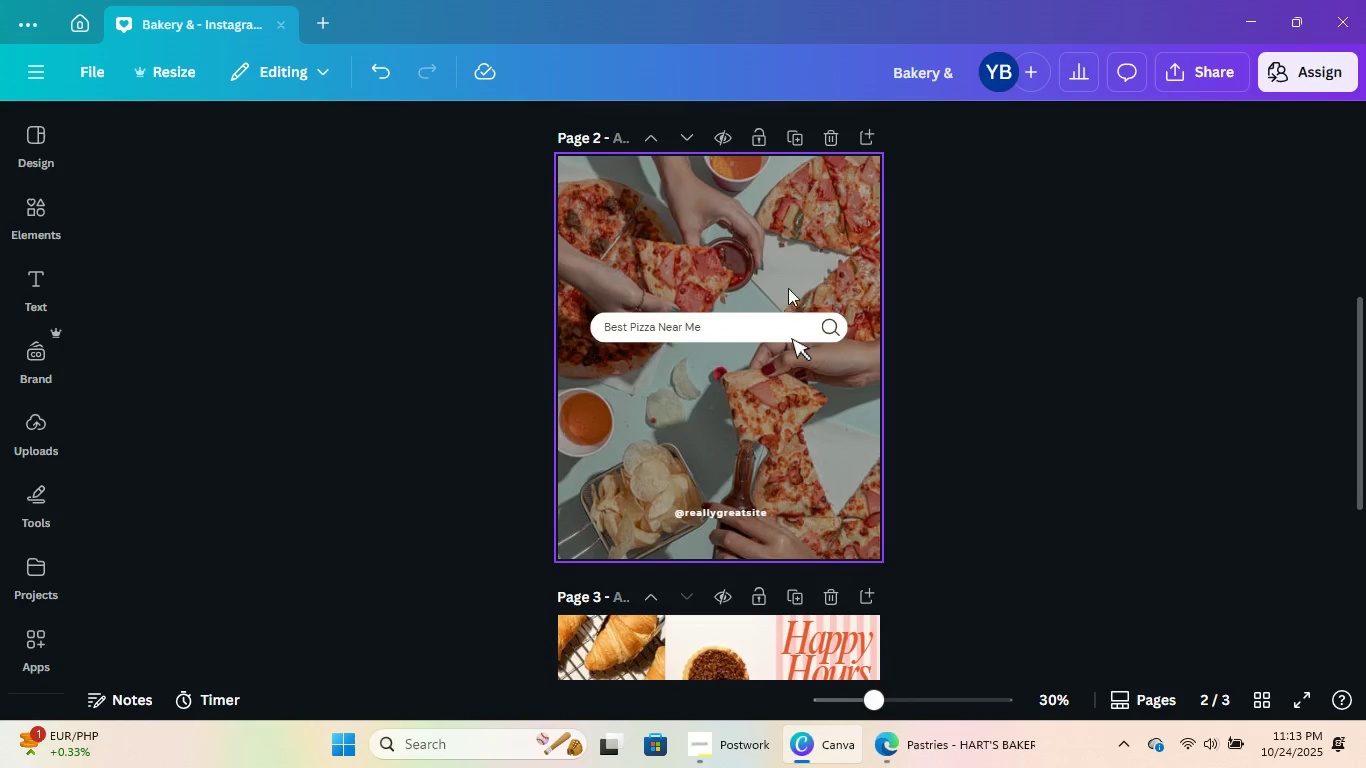 
left_click([792, 282])
 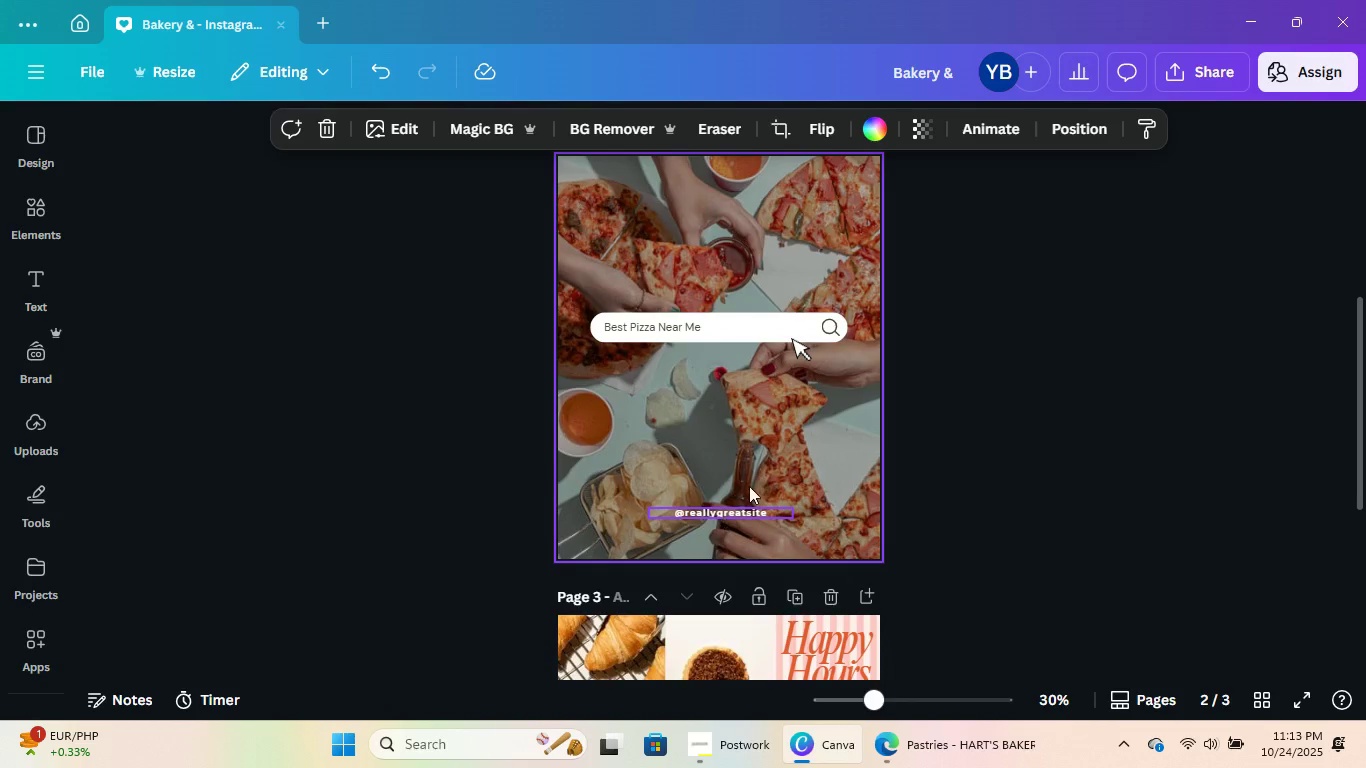 
scroll: coordinate [932, 418], scroll_direction: up, amount: 5.0
 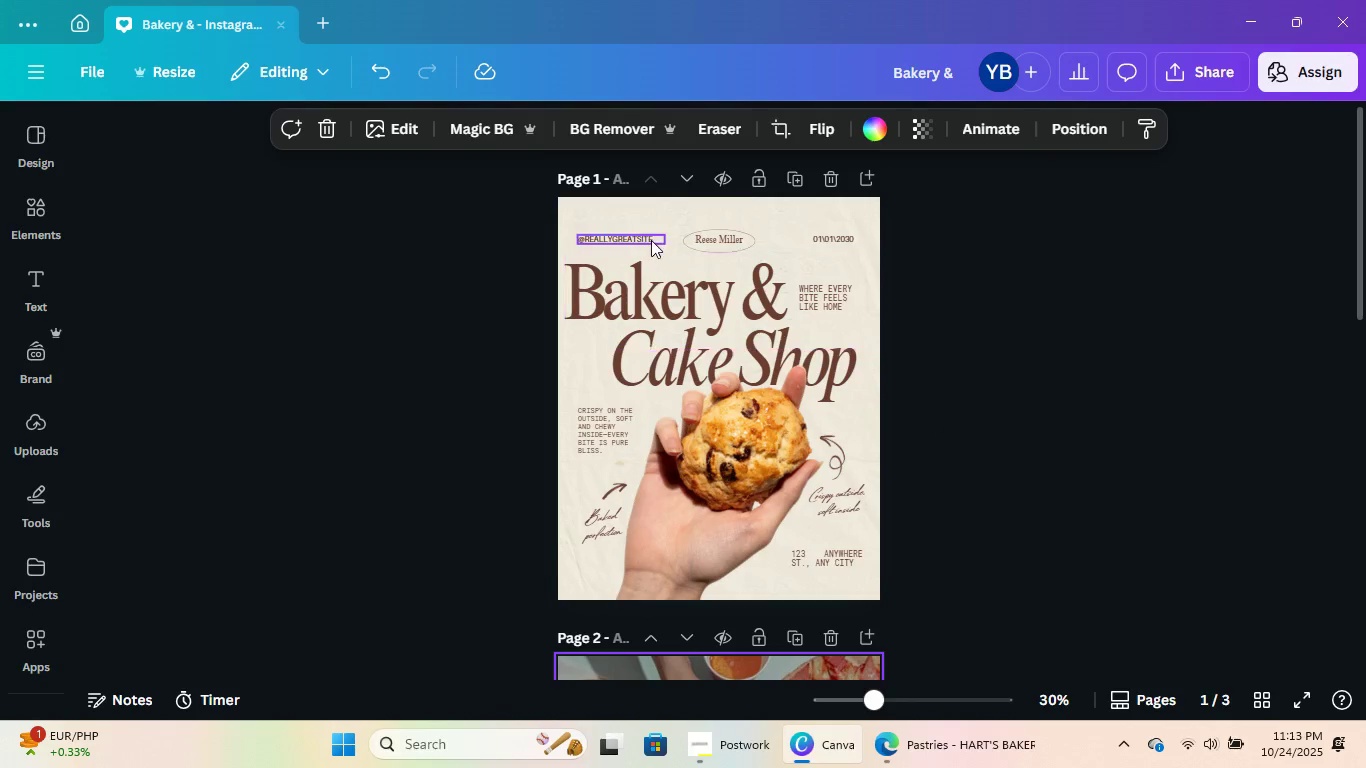 
left_click([651, 232])
 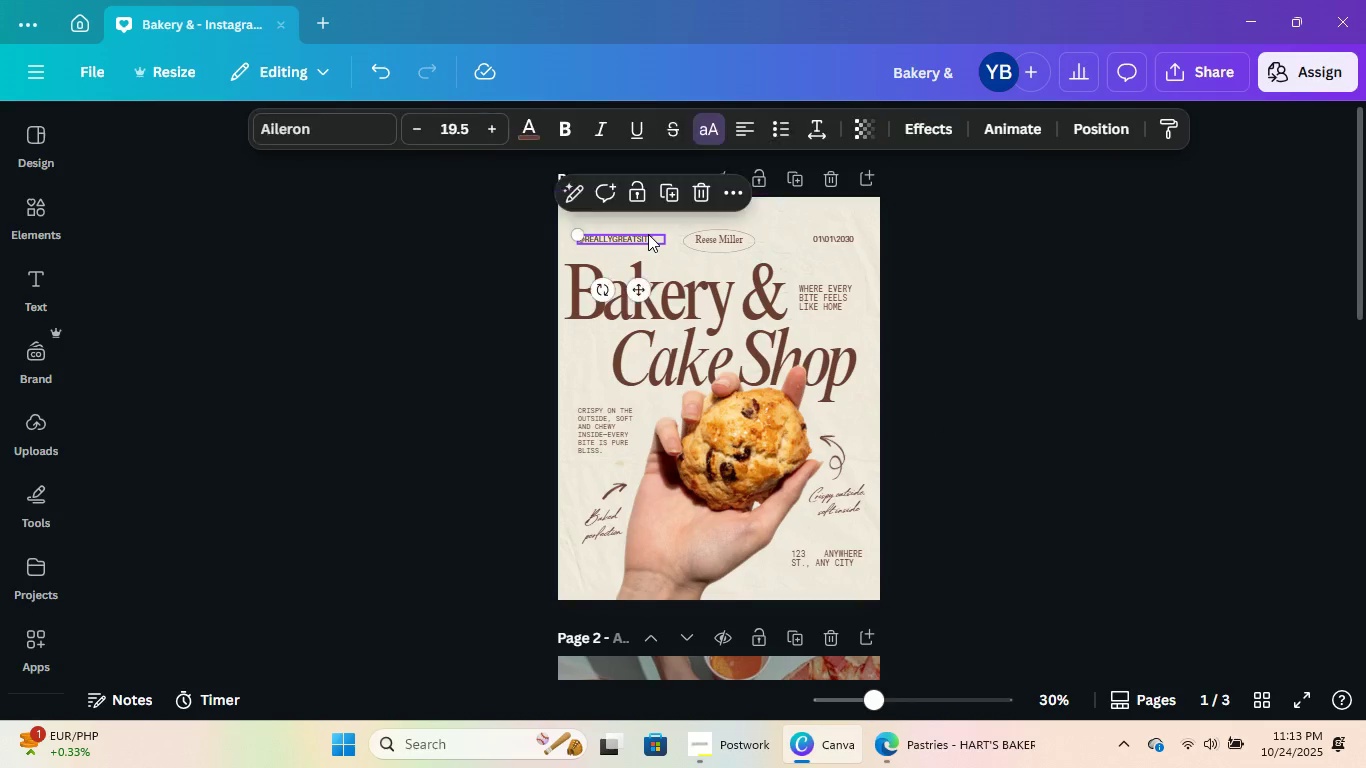 
double_click([648, 234])
 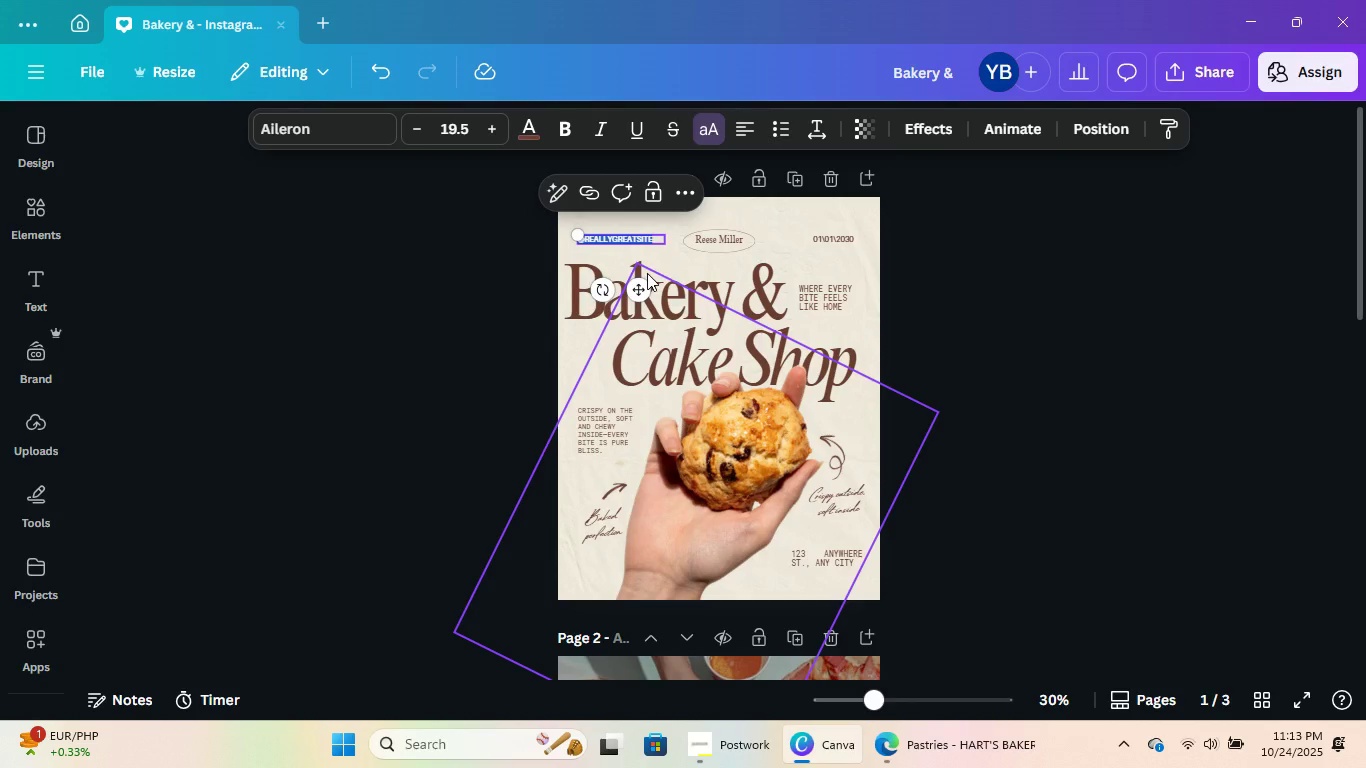 
type(@REALLYGRA)
key(Backspace)
type(EATBAKERY)
 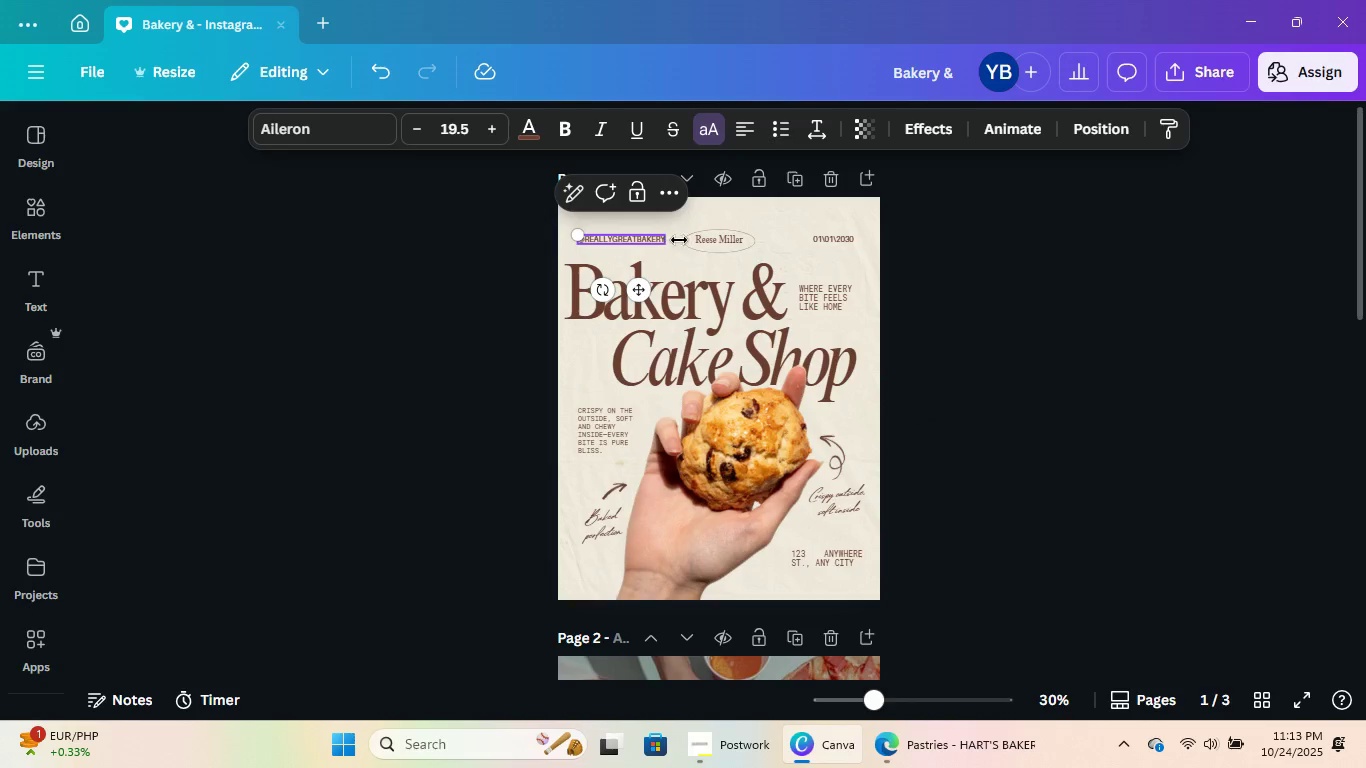 
left_click([710, 232])
 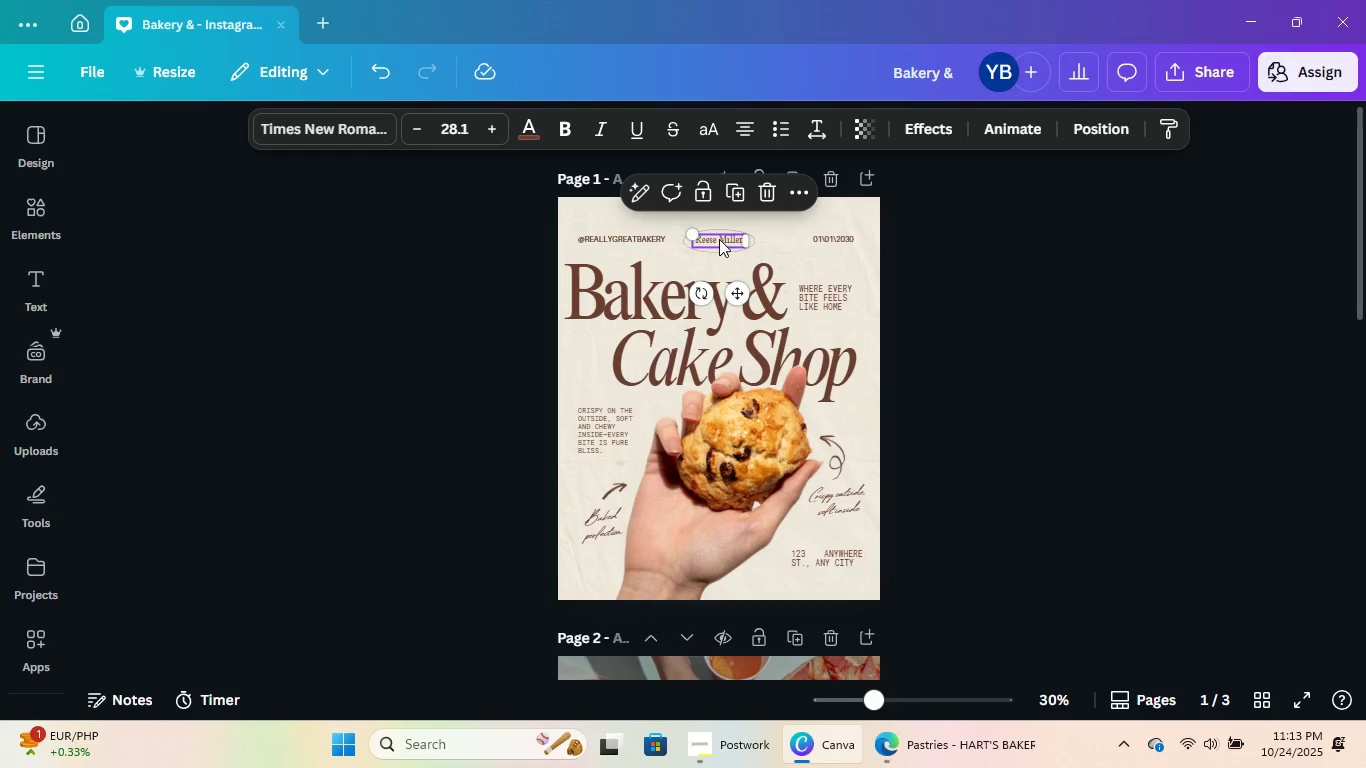 
double_click([719, 239])
 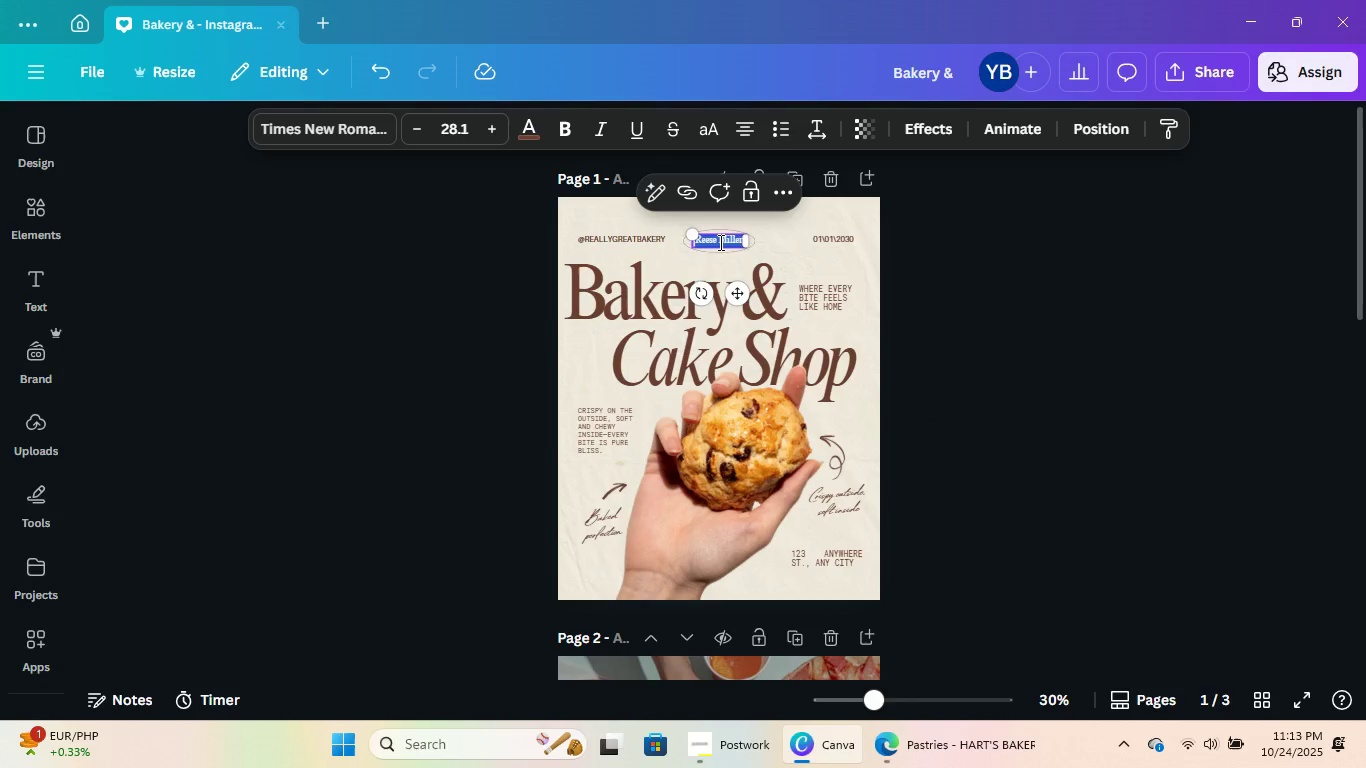 
type(THE BAKE)
 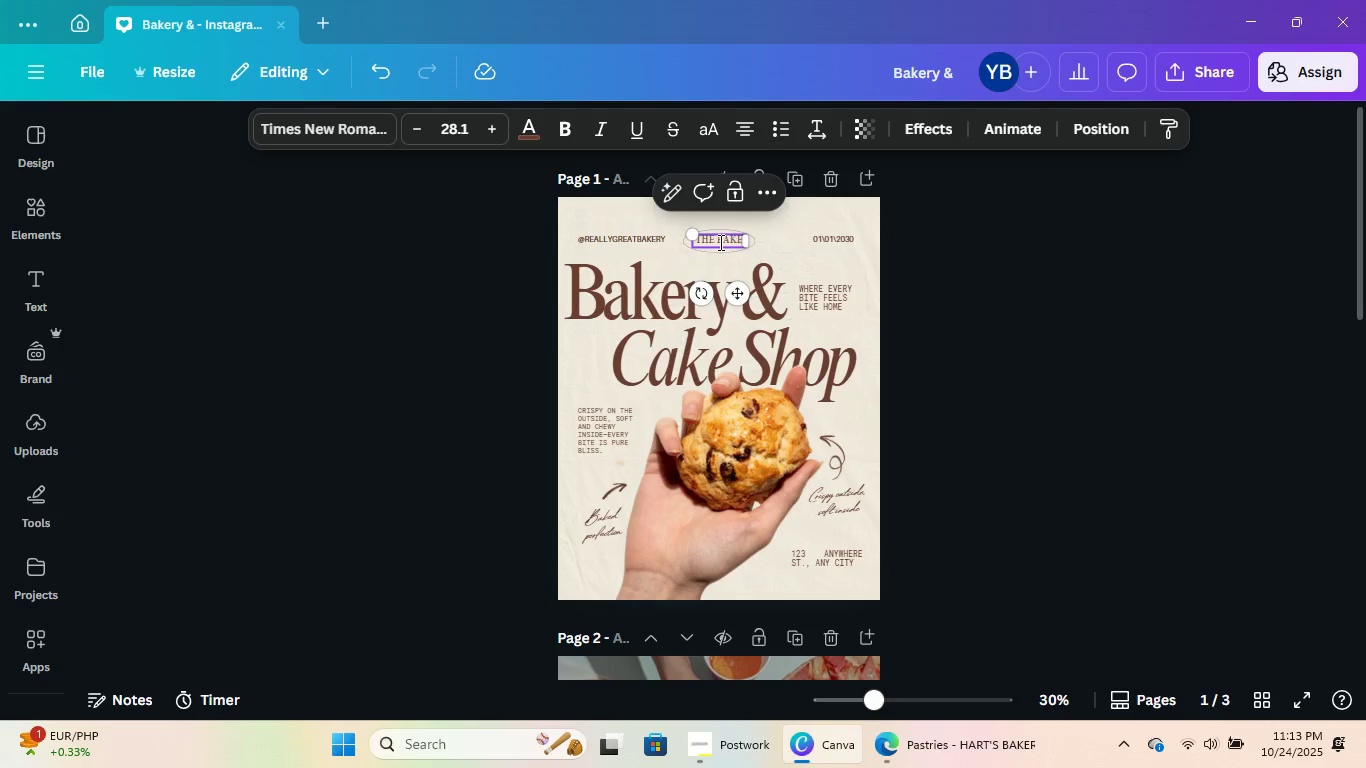 
key(Control+ControlLeft)
 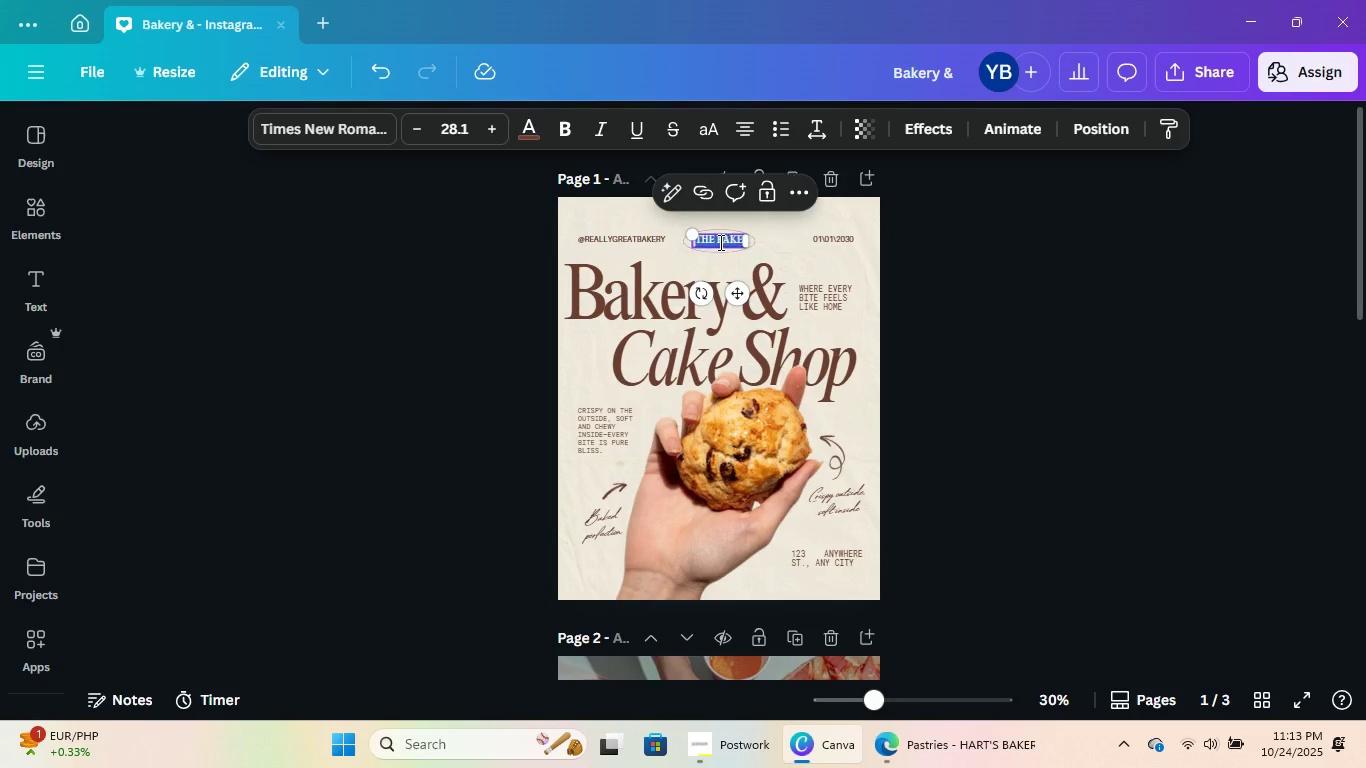 
key(Control+A)
 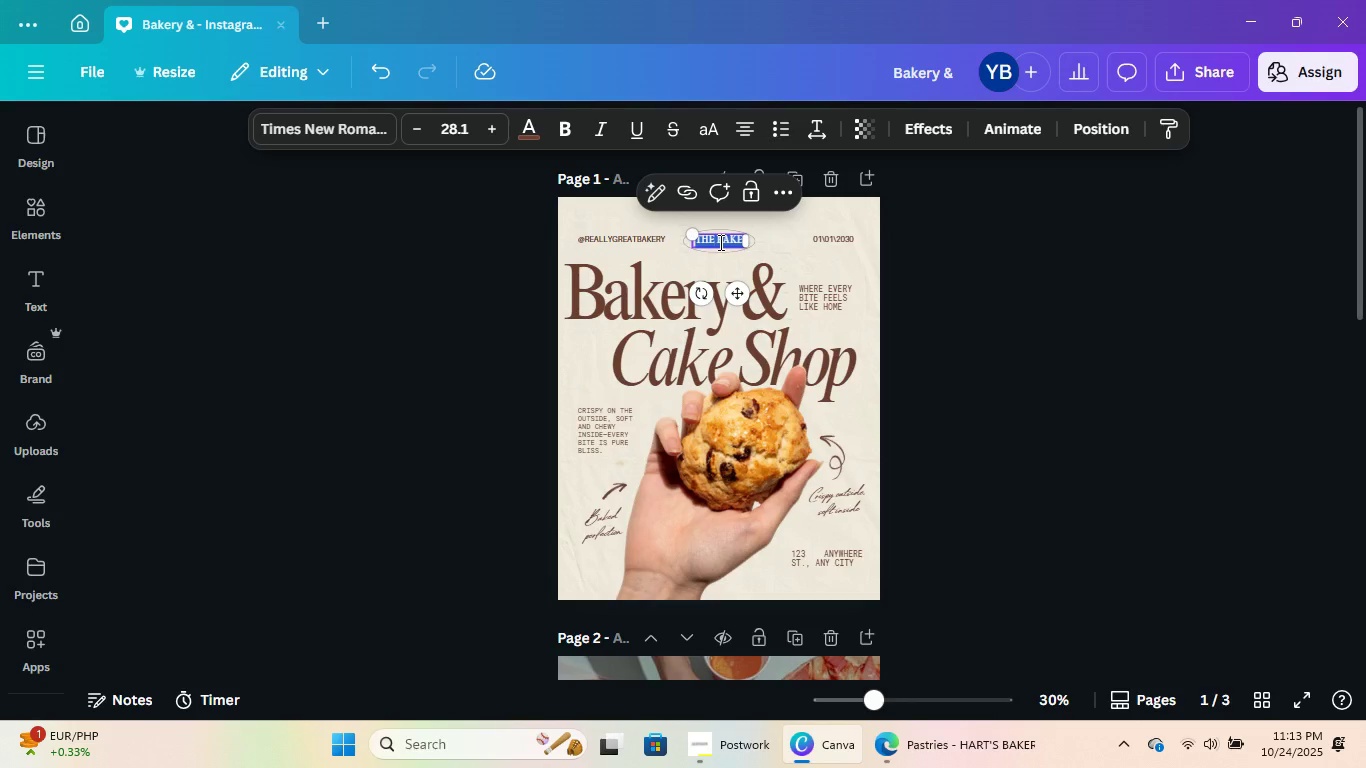 
type(N)
key(Backspace)
type(BAKES )
key(Backspace)
key(Backspace)
type(D STUFF)
 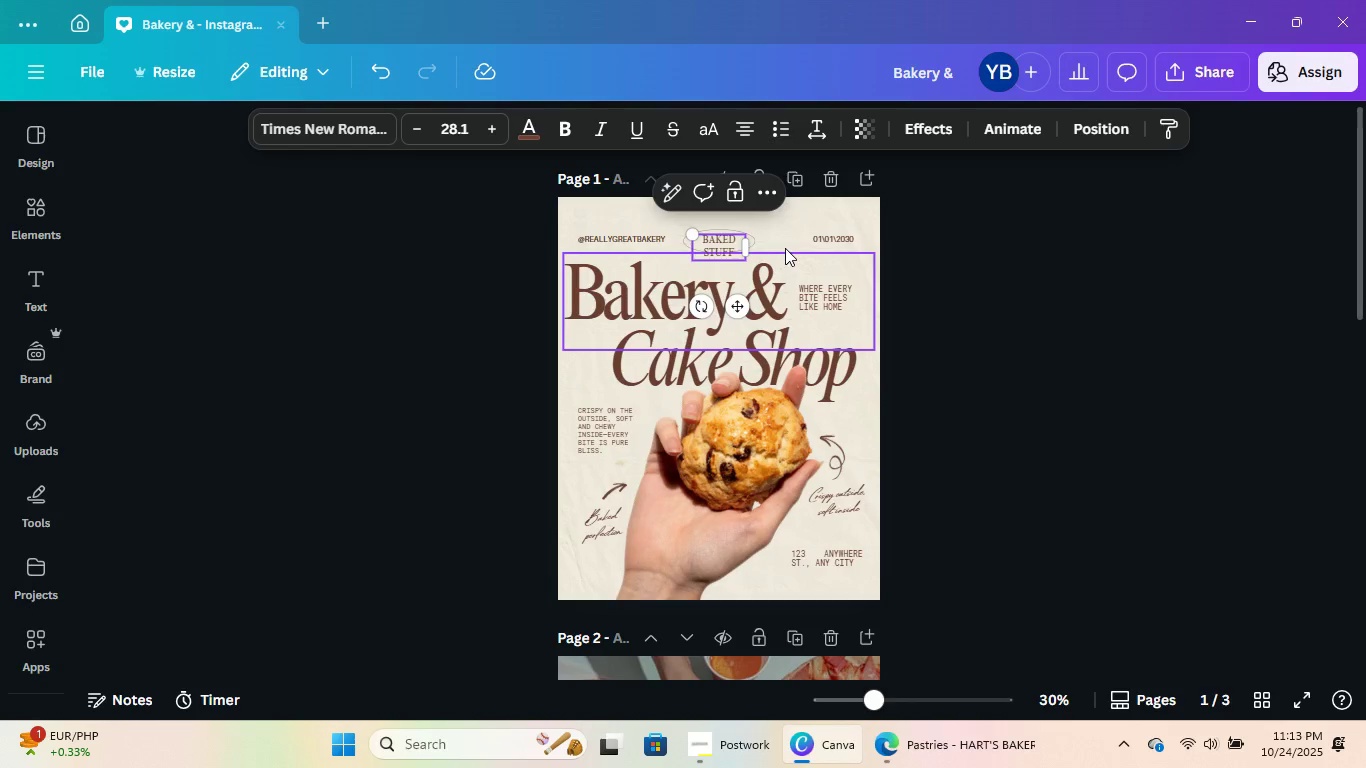 
left_click([914, 221])
 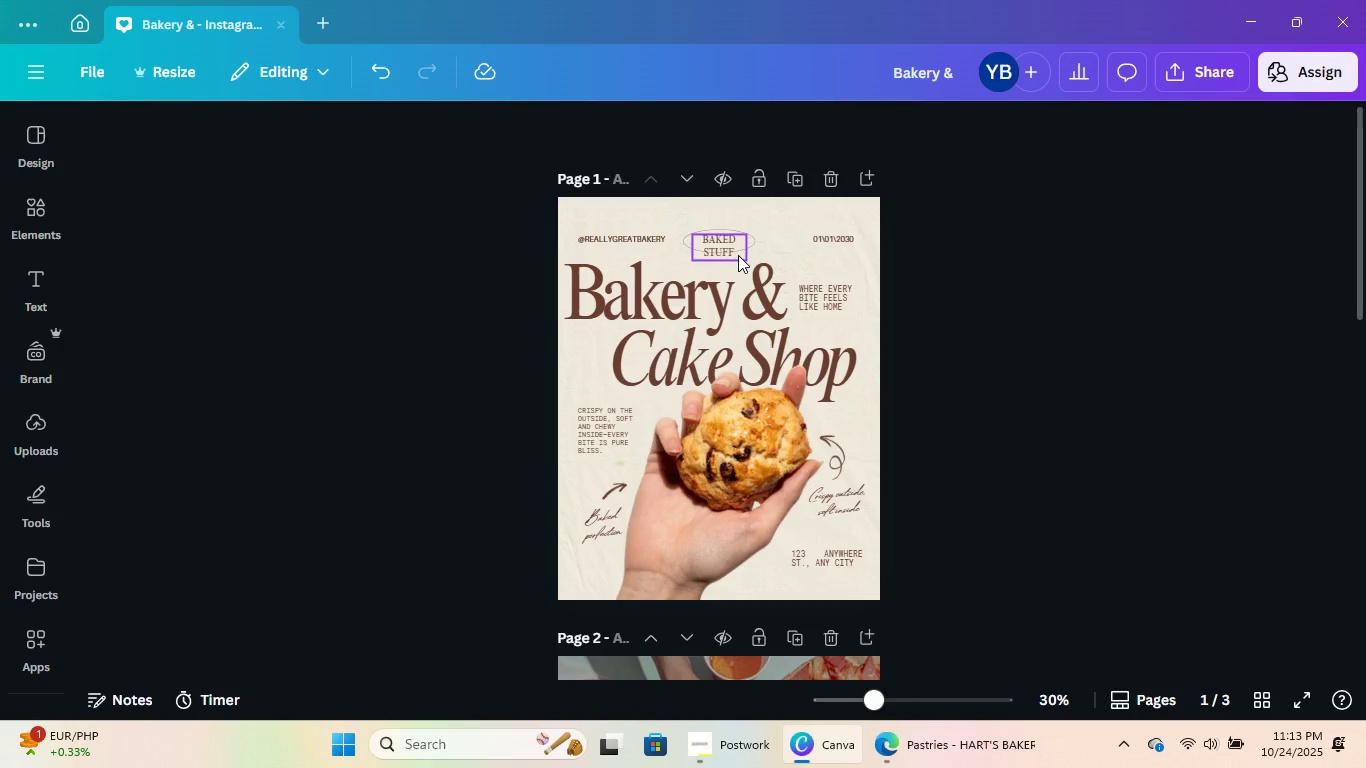 
left_click([738, 255])
 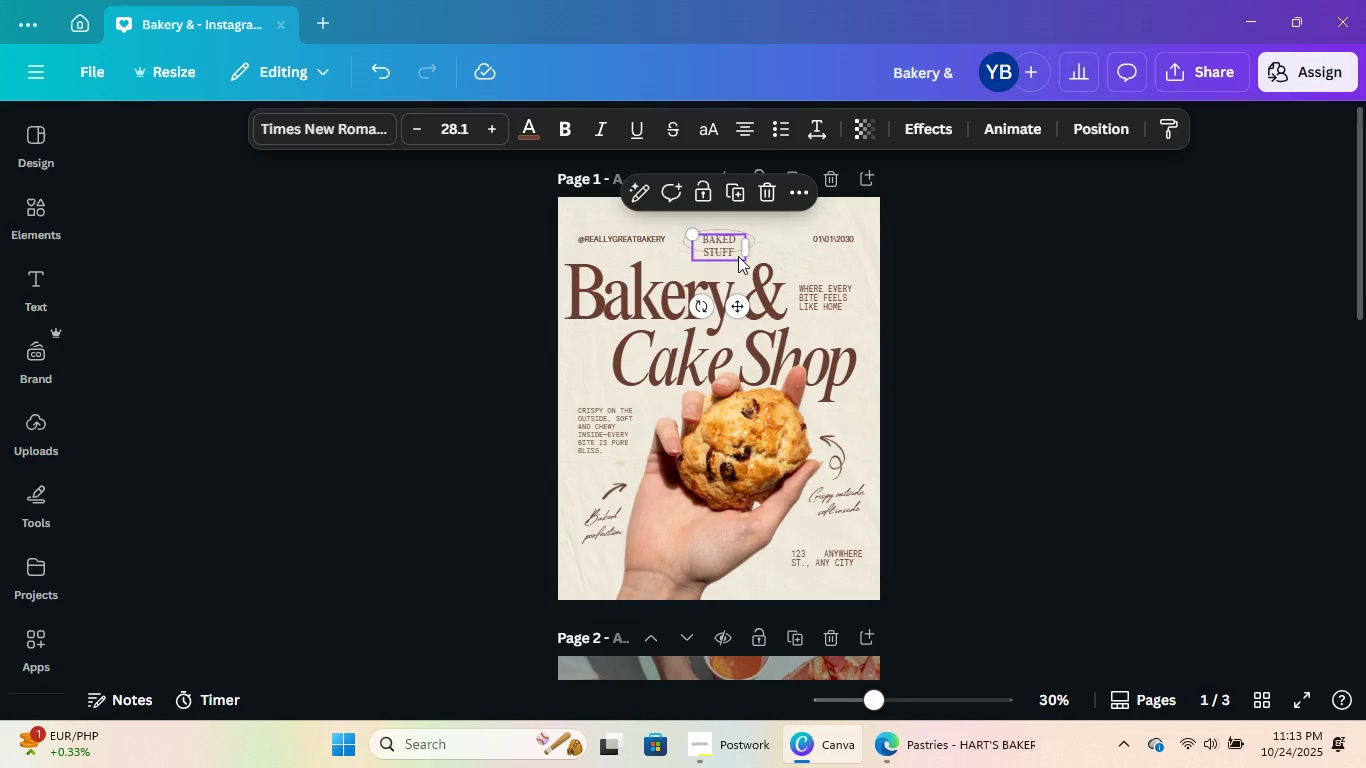 
hold_key(key=ArrowUp, duration=1.31)
 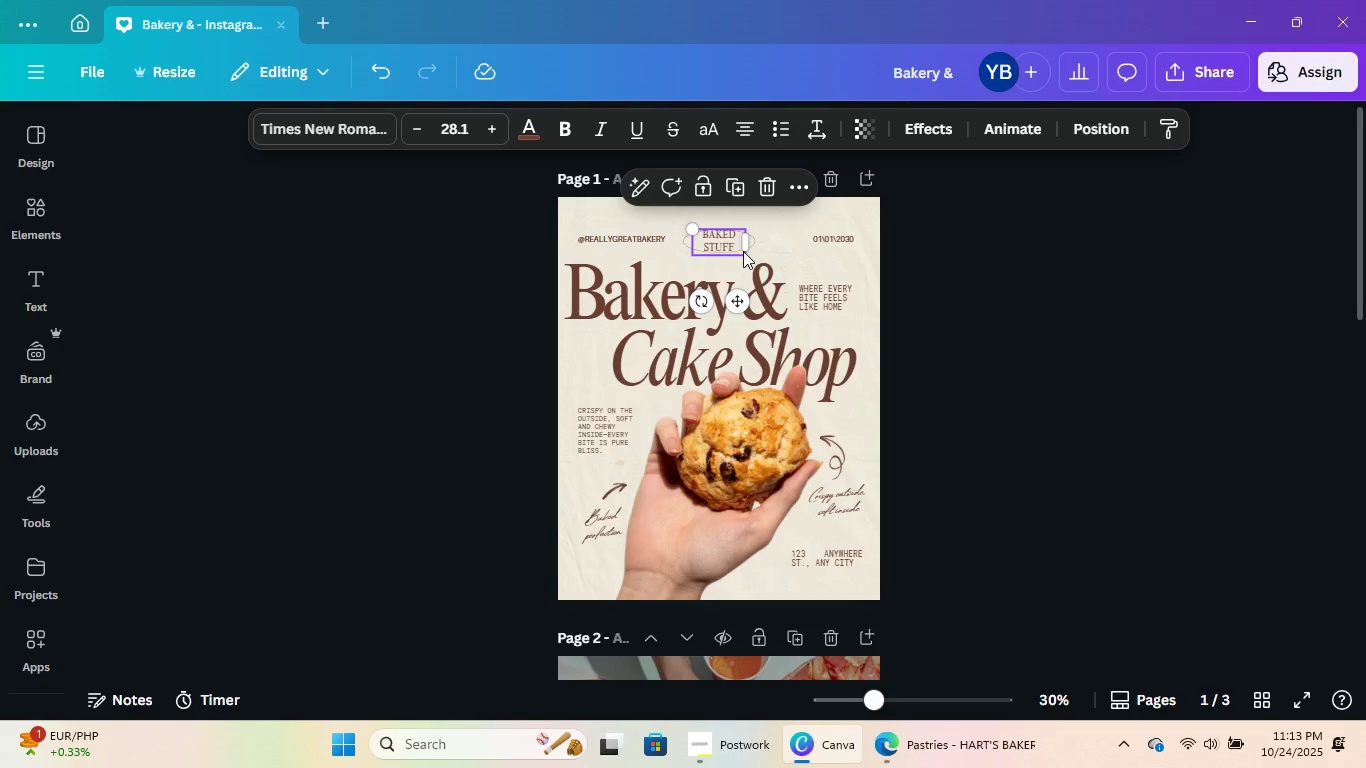 
left_click_drag(start_coordinate=[748, 242], to_coordinate=[768, 237])
 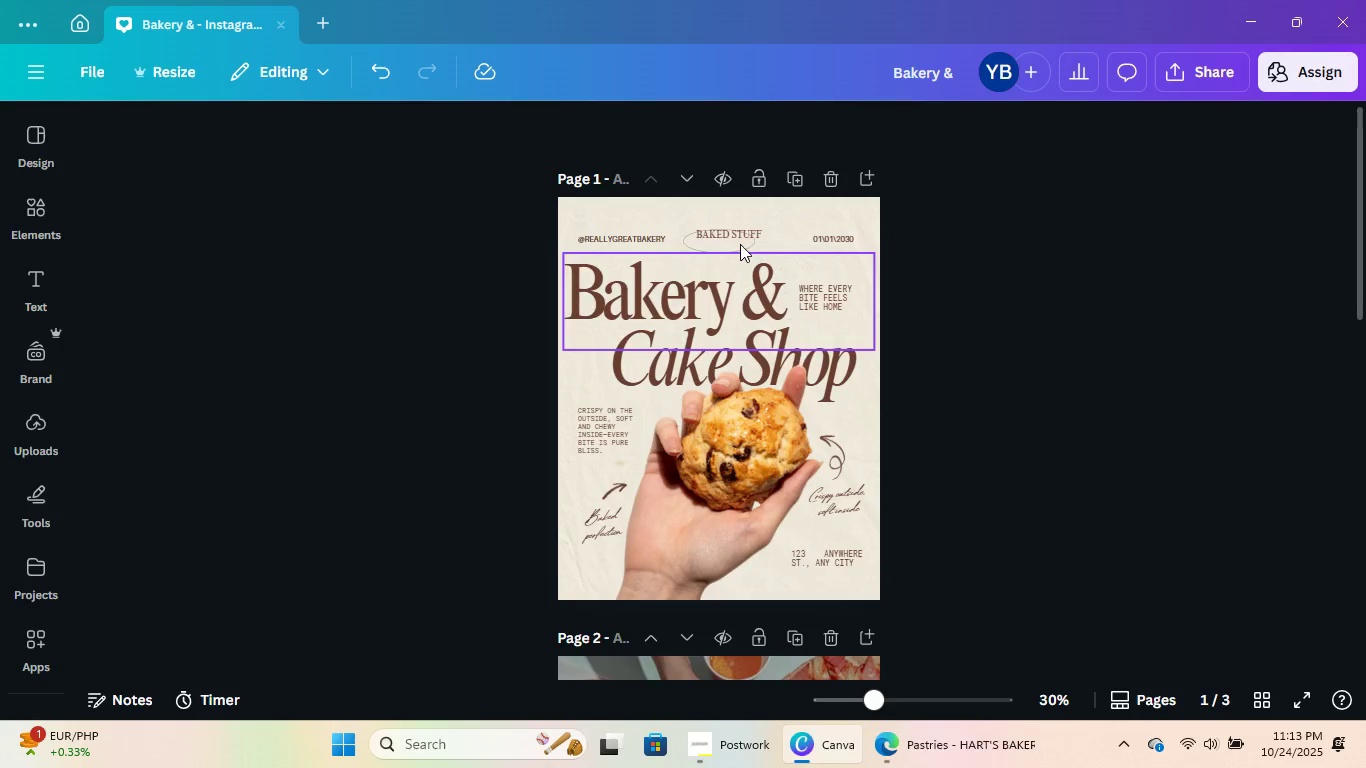 
left_click([747, 233])
 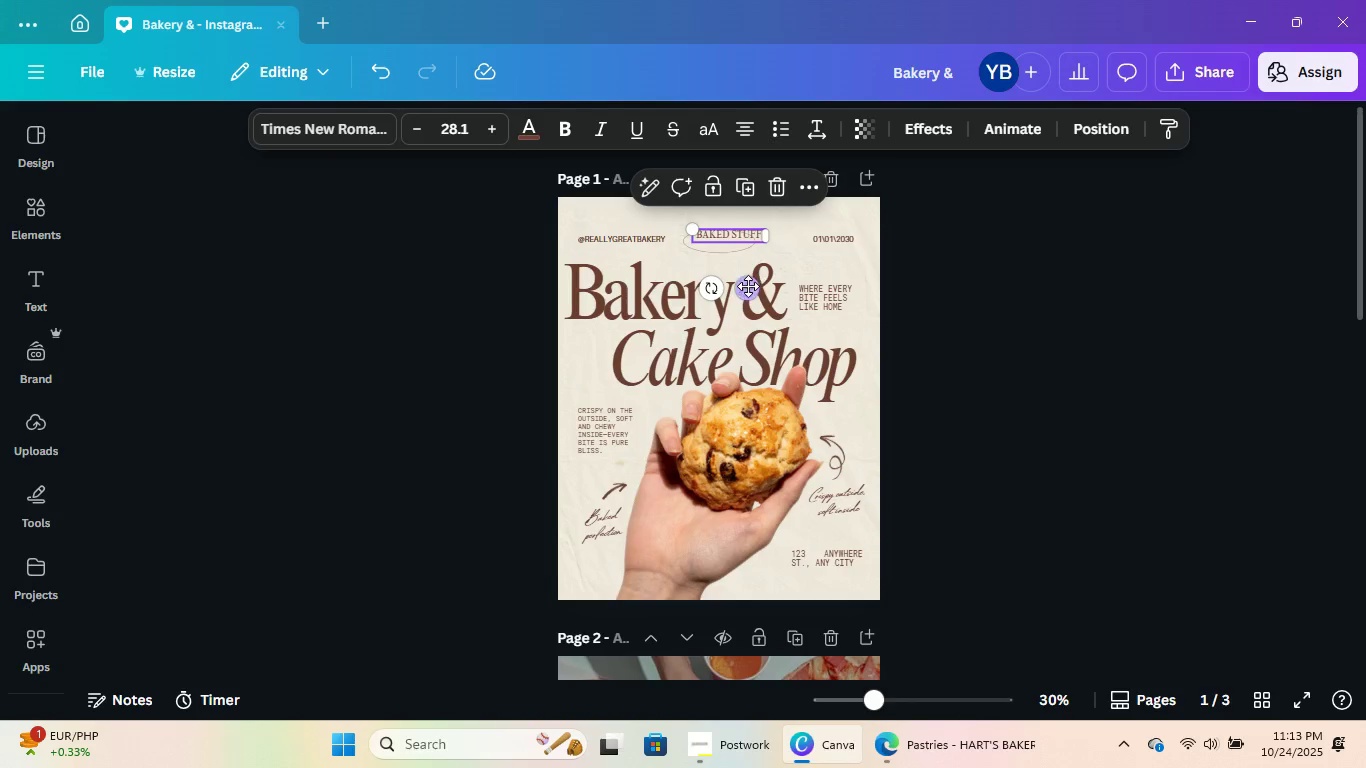 
left_click_drag(start_coordinate=[747, 286], to_coordinate=[743, 291])
 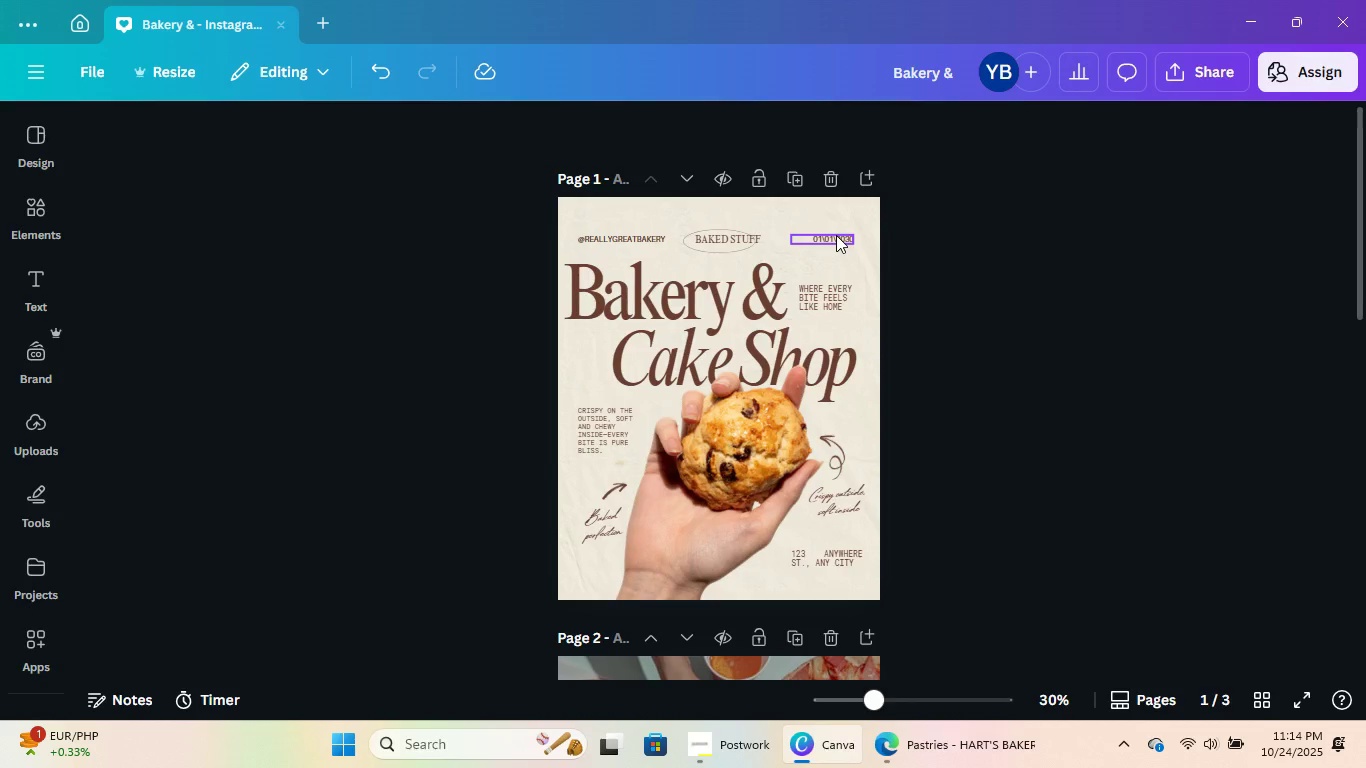 
double_click([836, 232])
 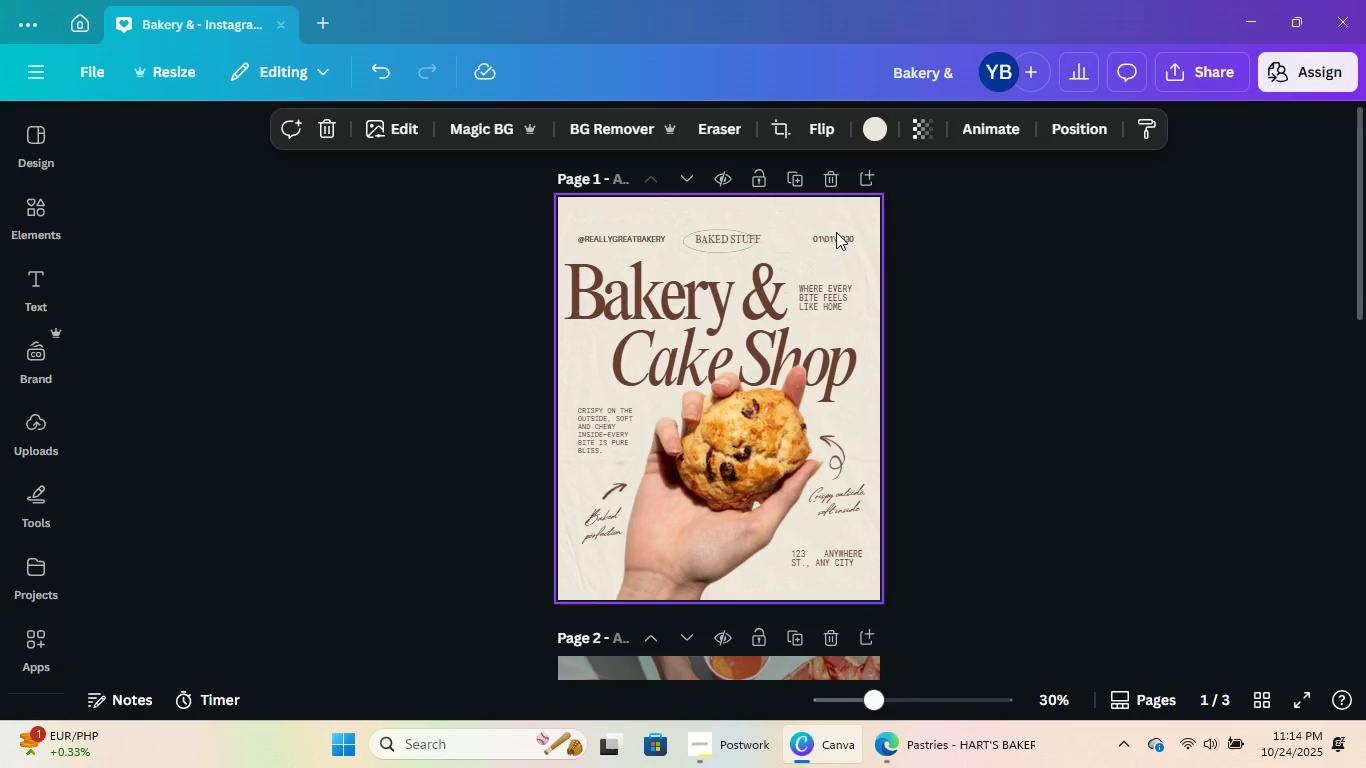 
triple_click([836, 232])
 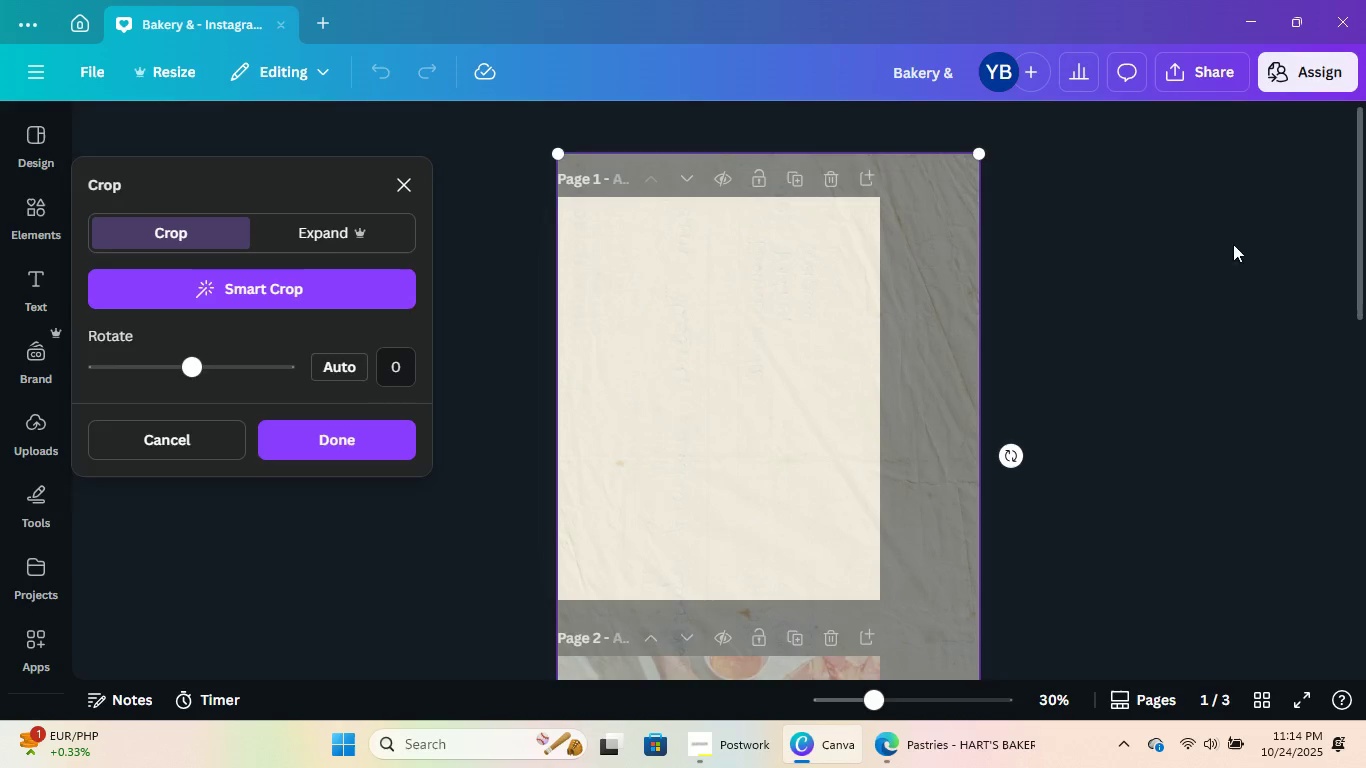 
left_click([1285, 244])
 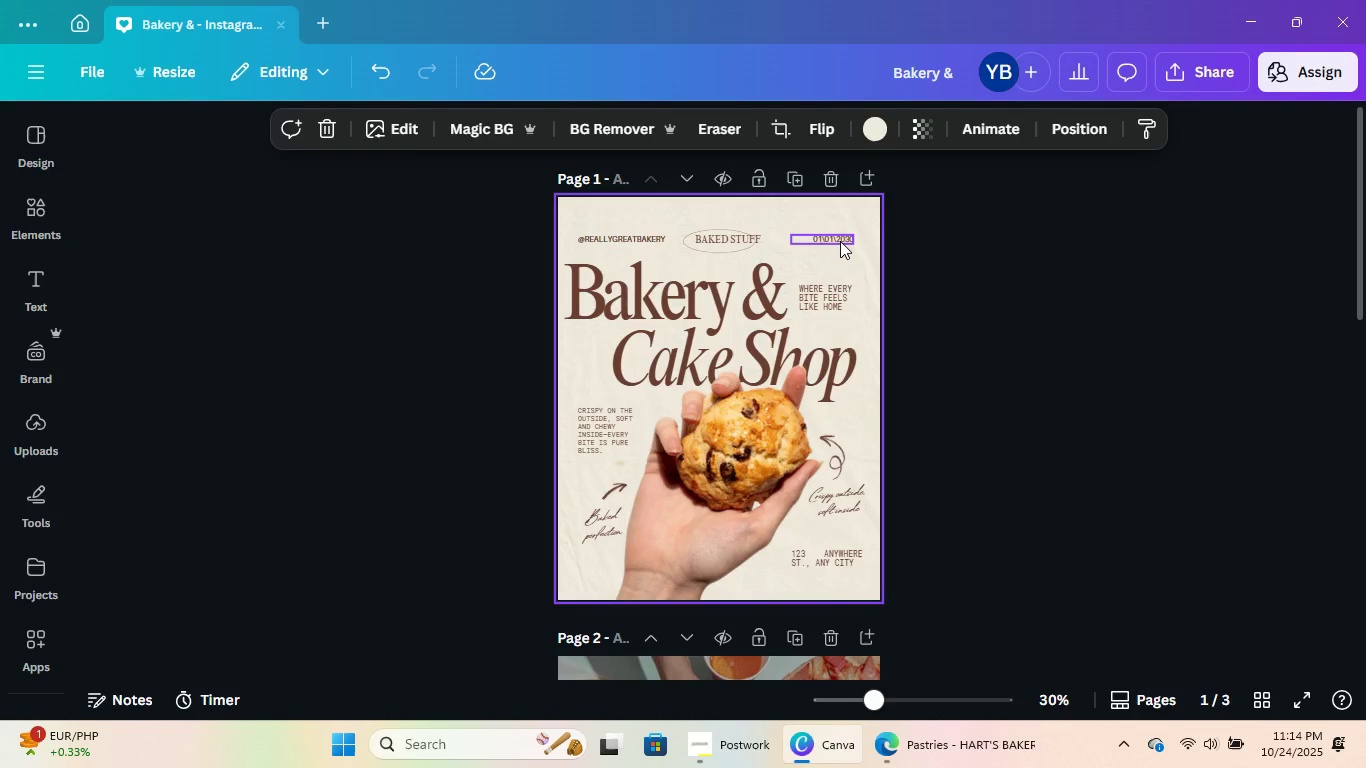 
double_click([840, 241])
 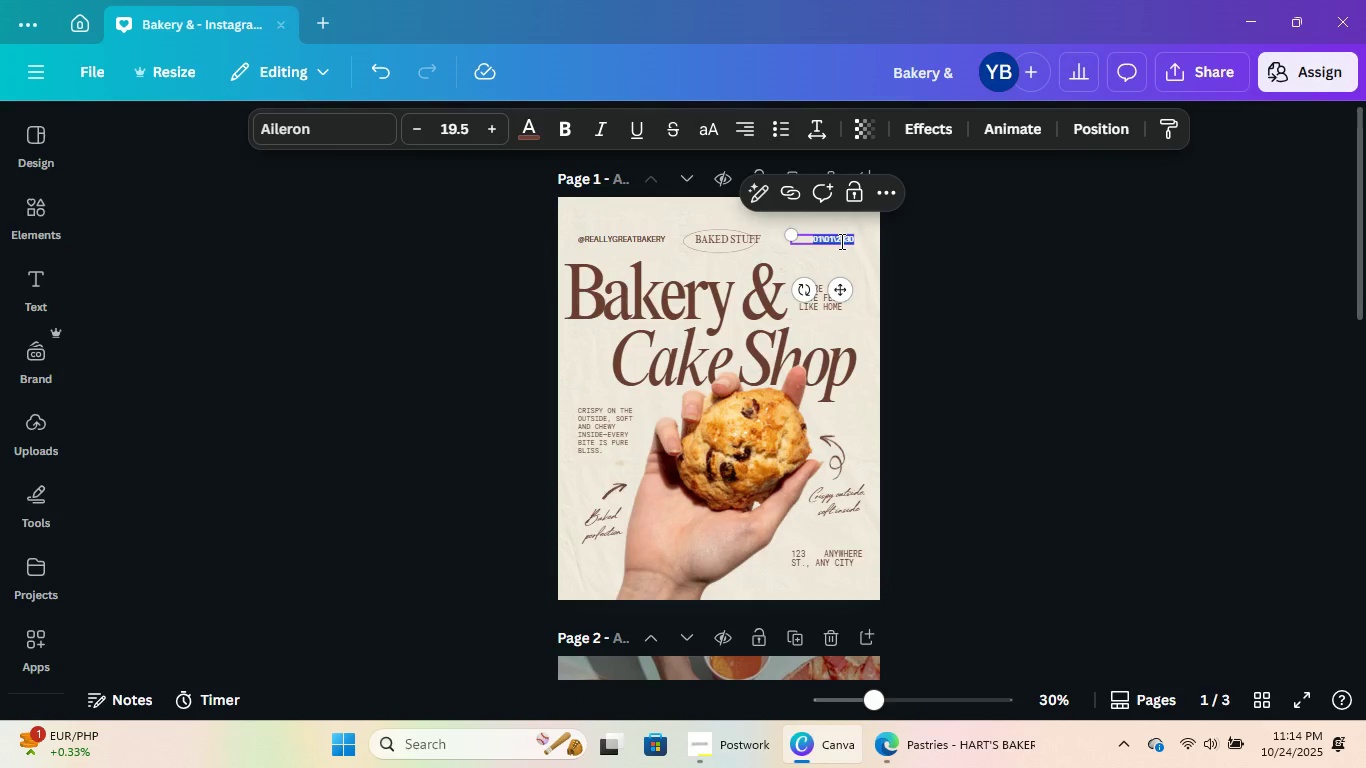 
key(Numpad3)
 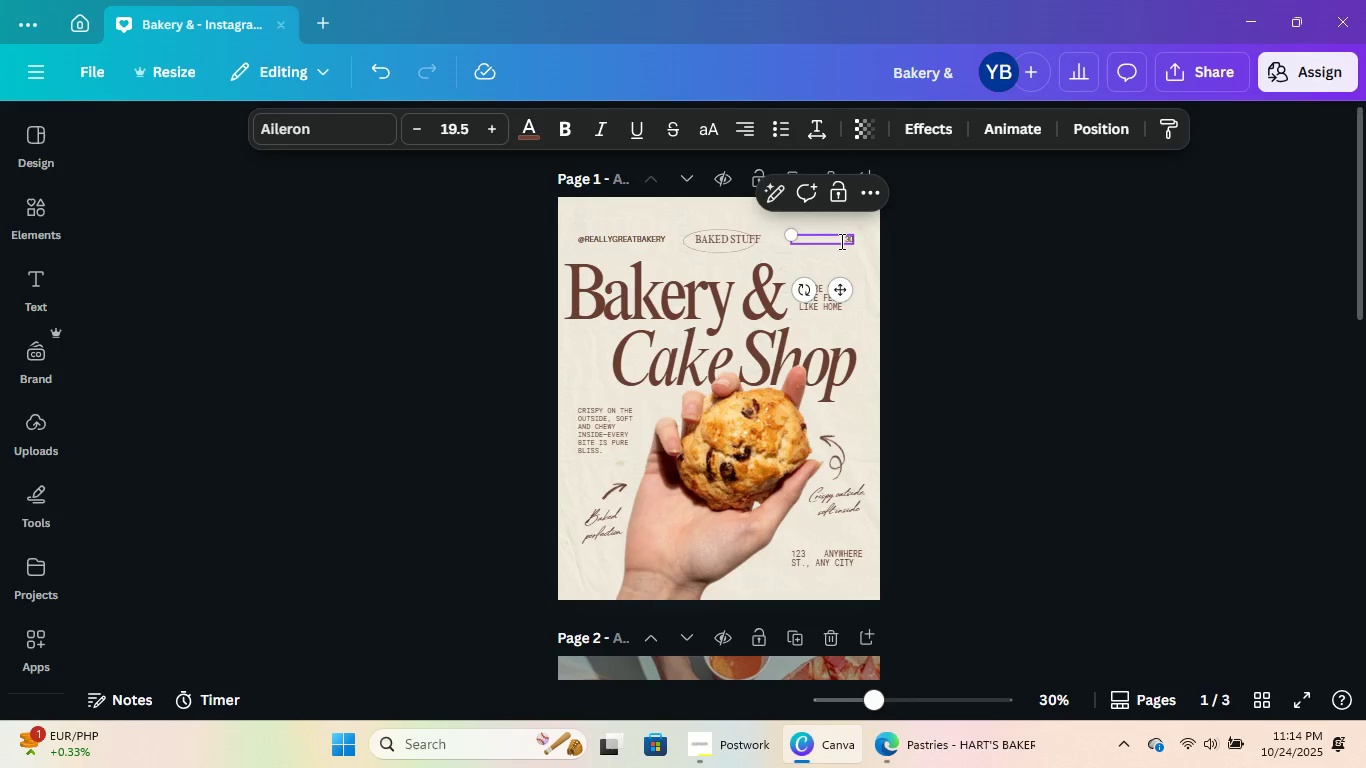 
key(Numpad0)
 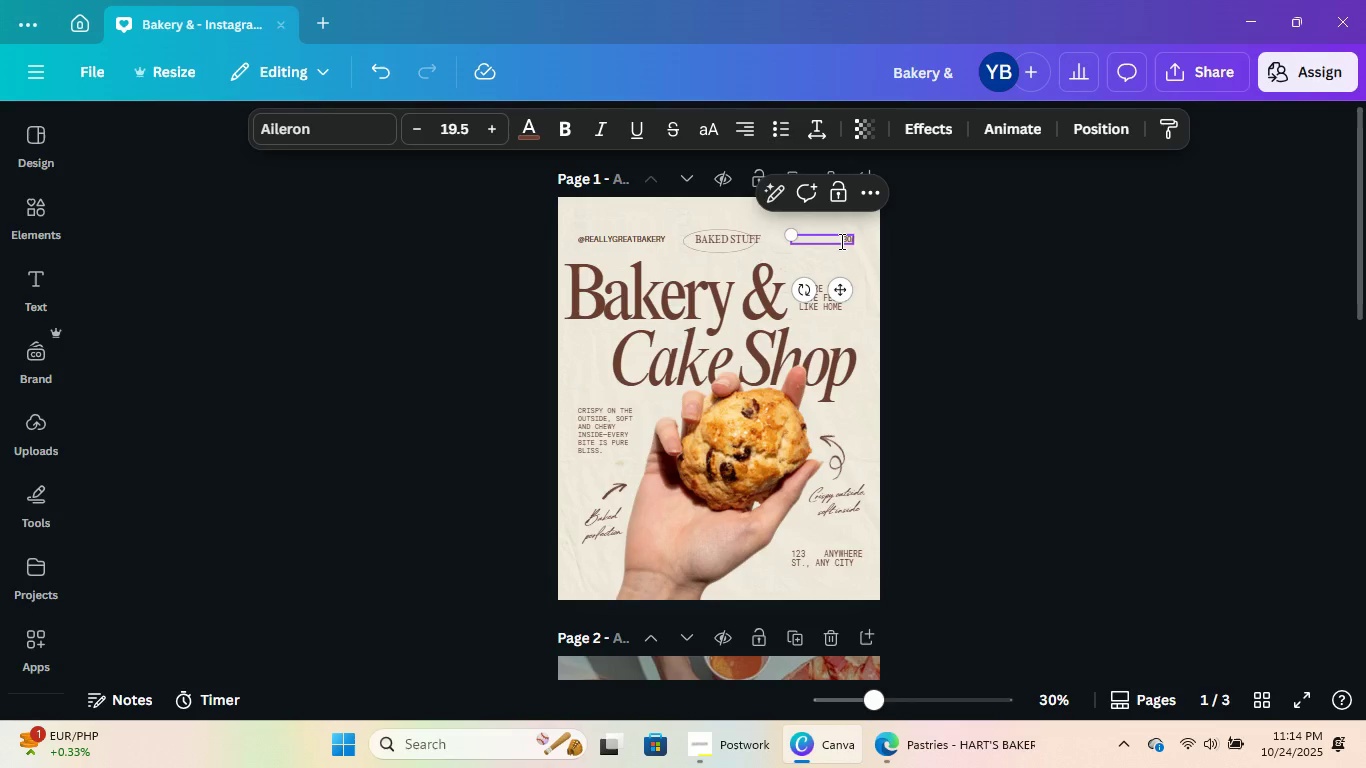 
key(NumpadDivide)
 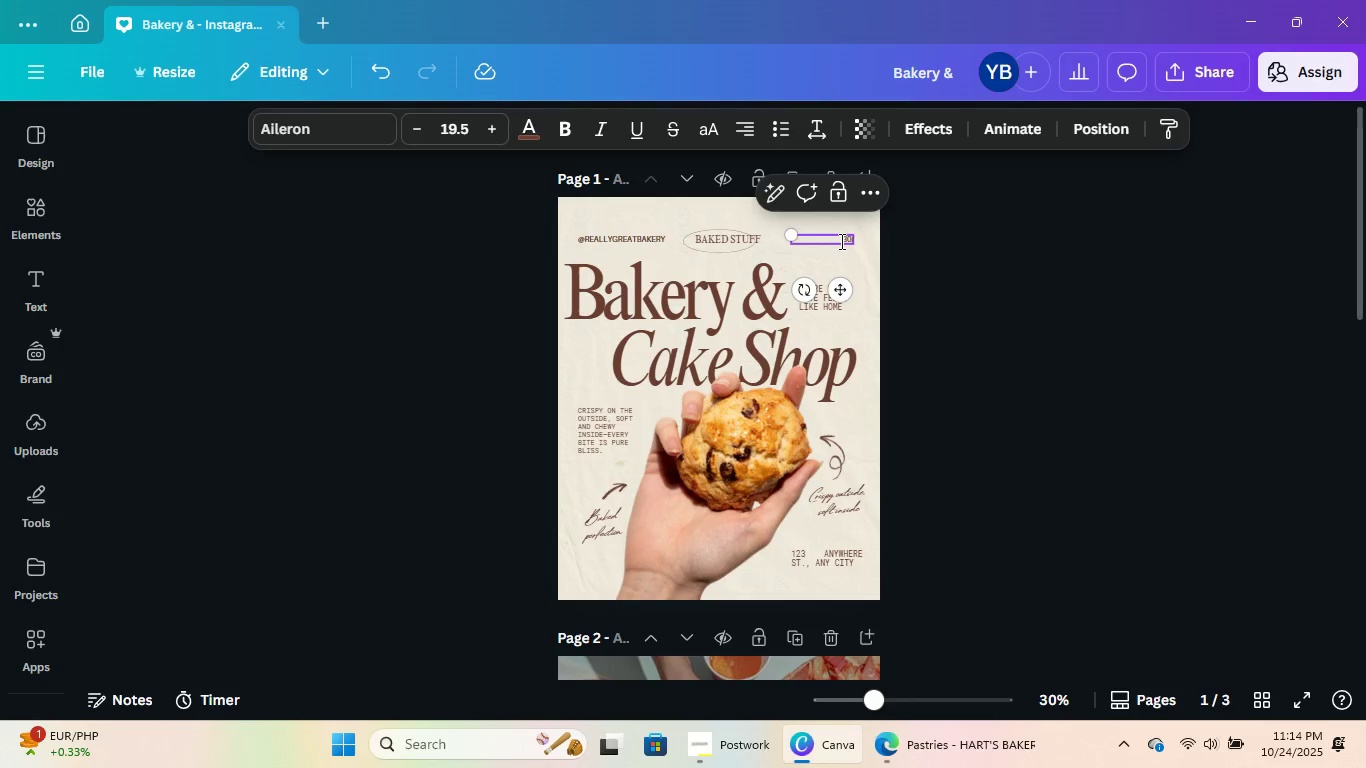 
key(Numpad2)
 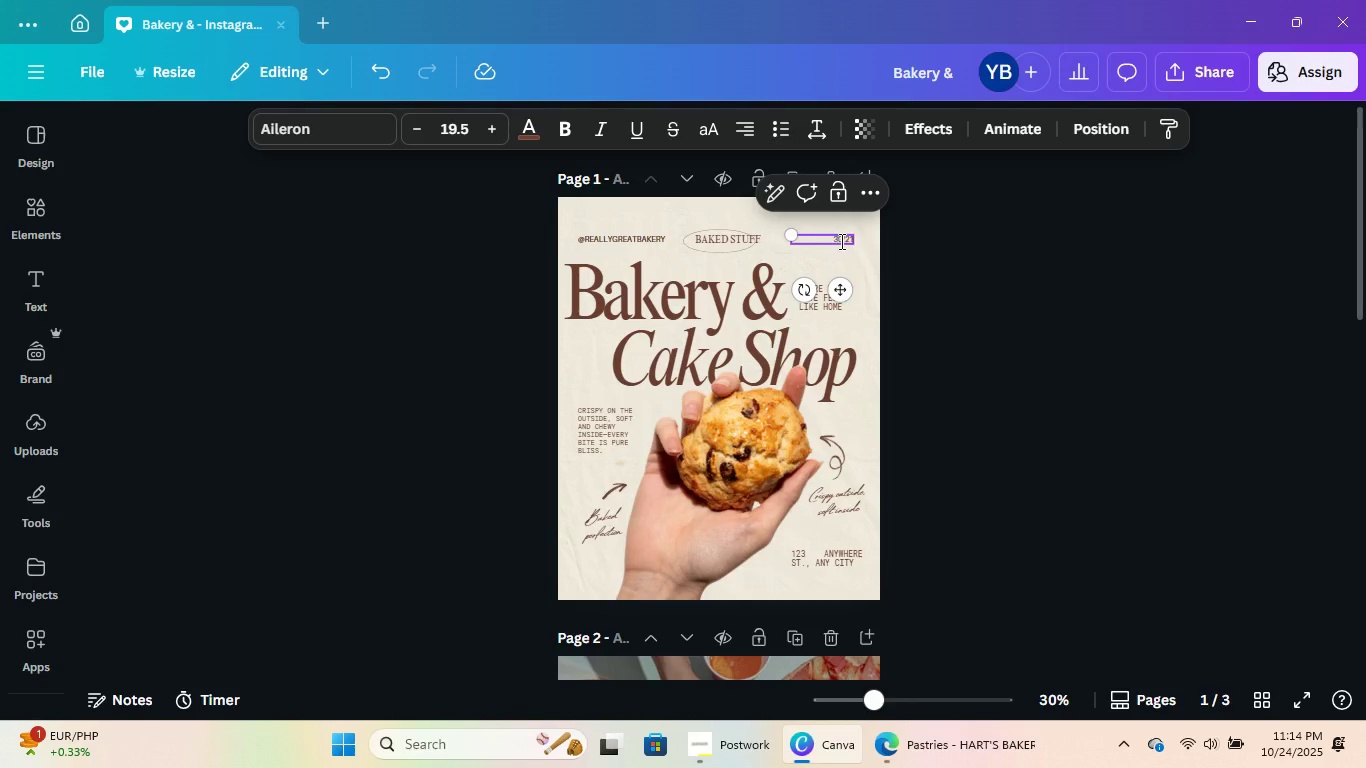 
key(Numpad1)
 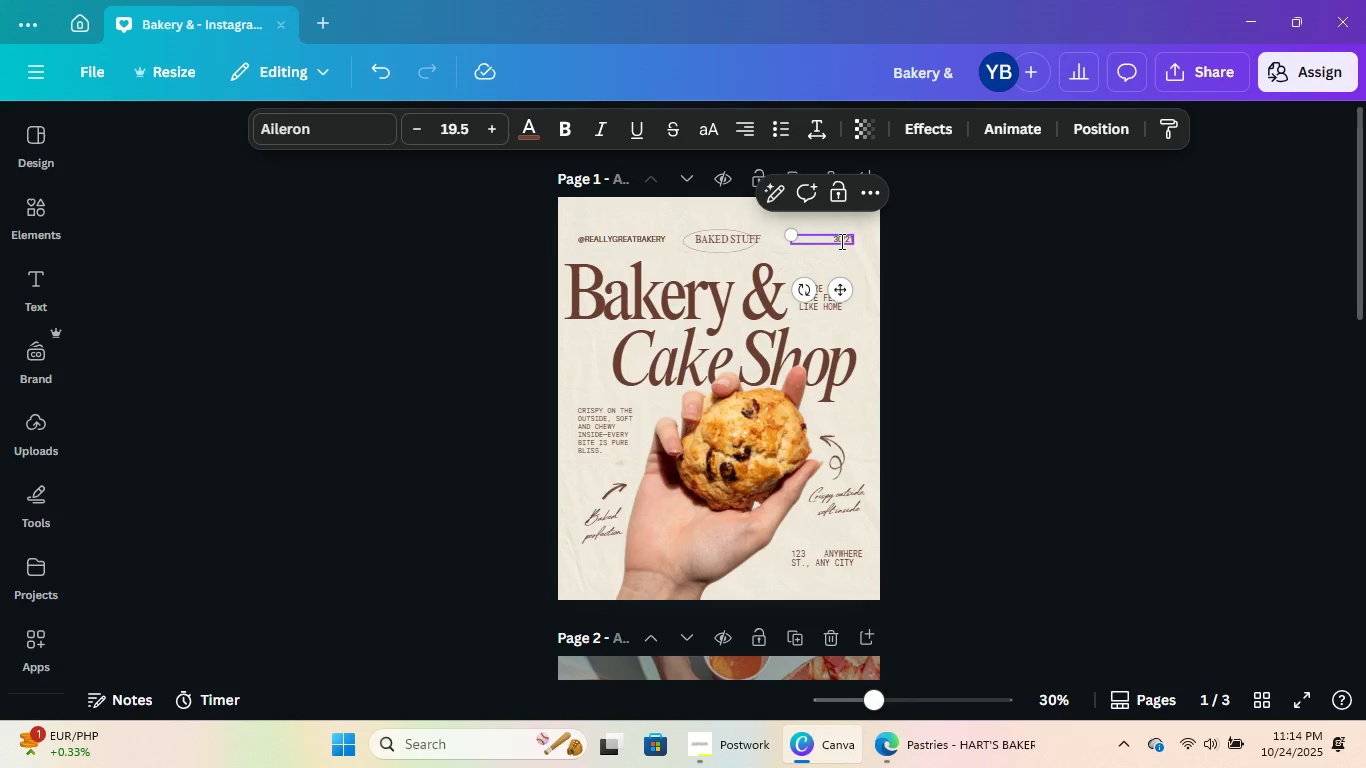 
key(Numpad8)
 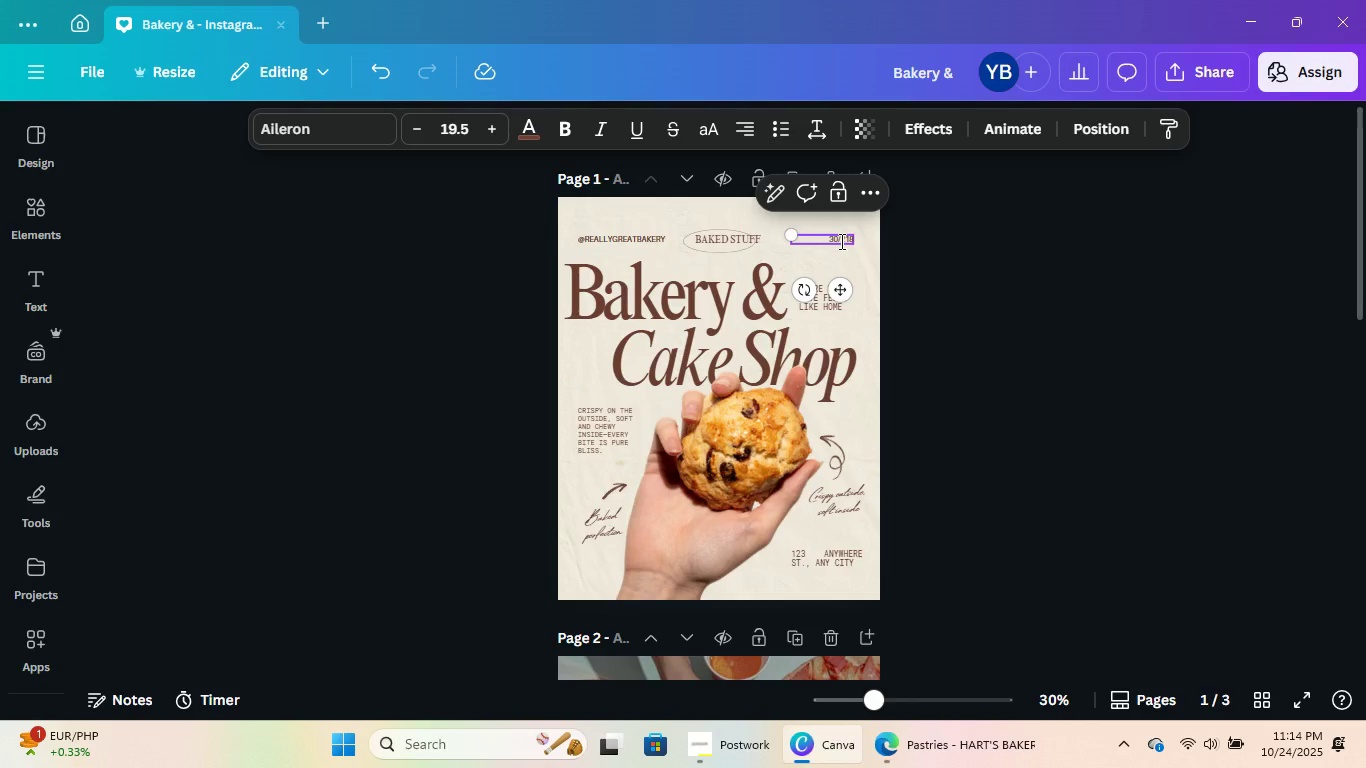 
key(Backspace)
 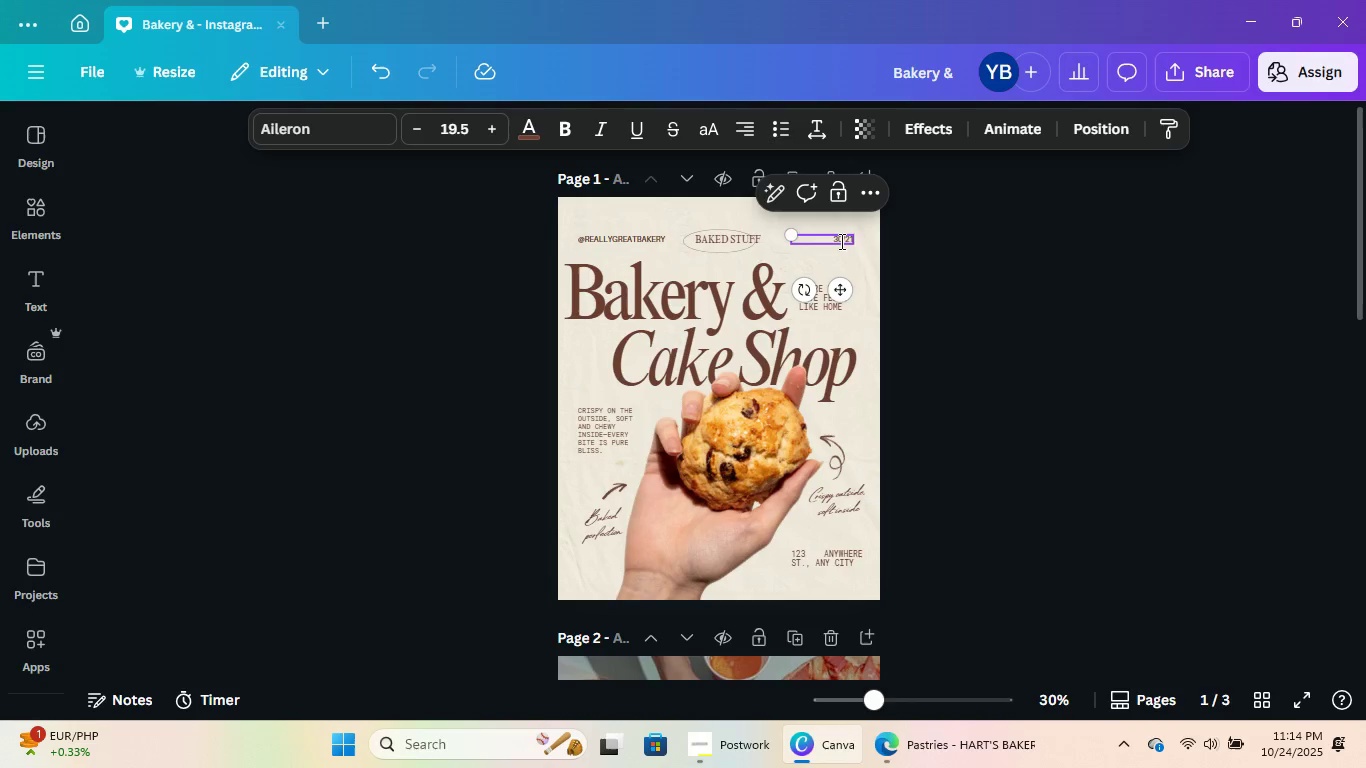 
key(NumpadDivide)
 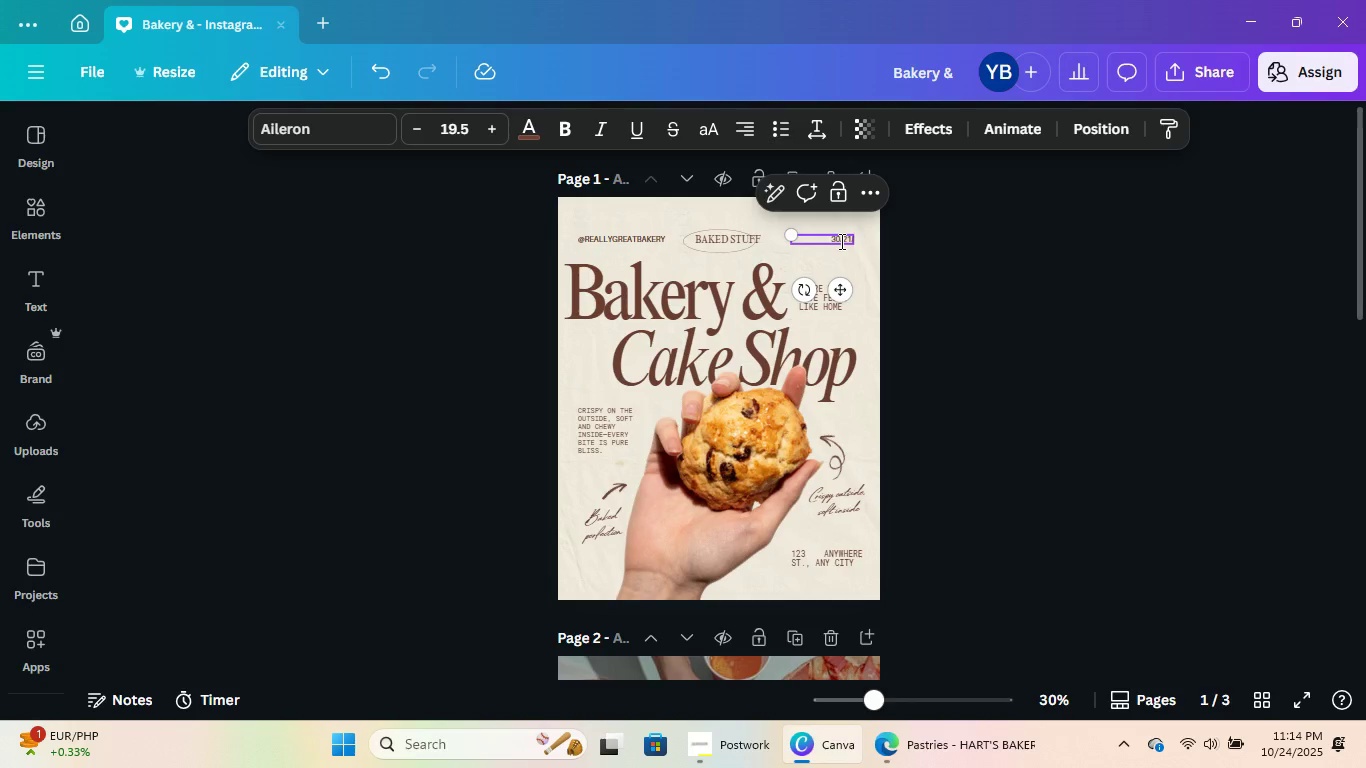 
key(Numpad5)
 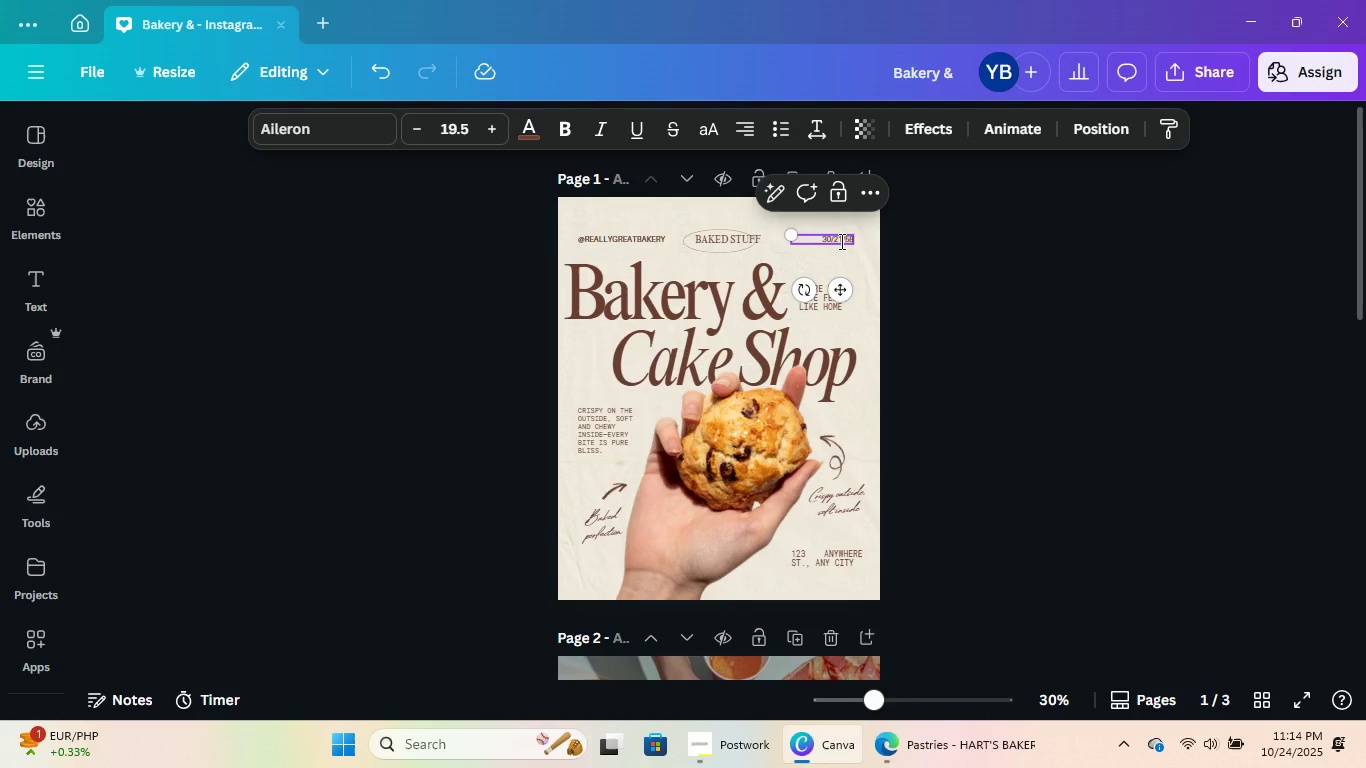 
key(Numpad8)
 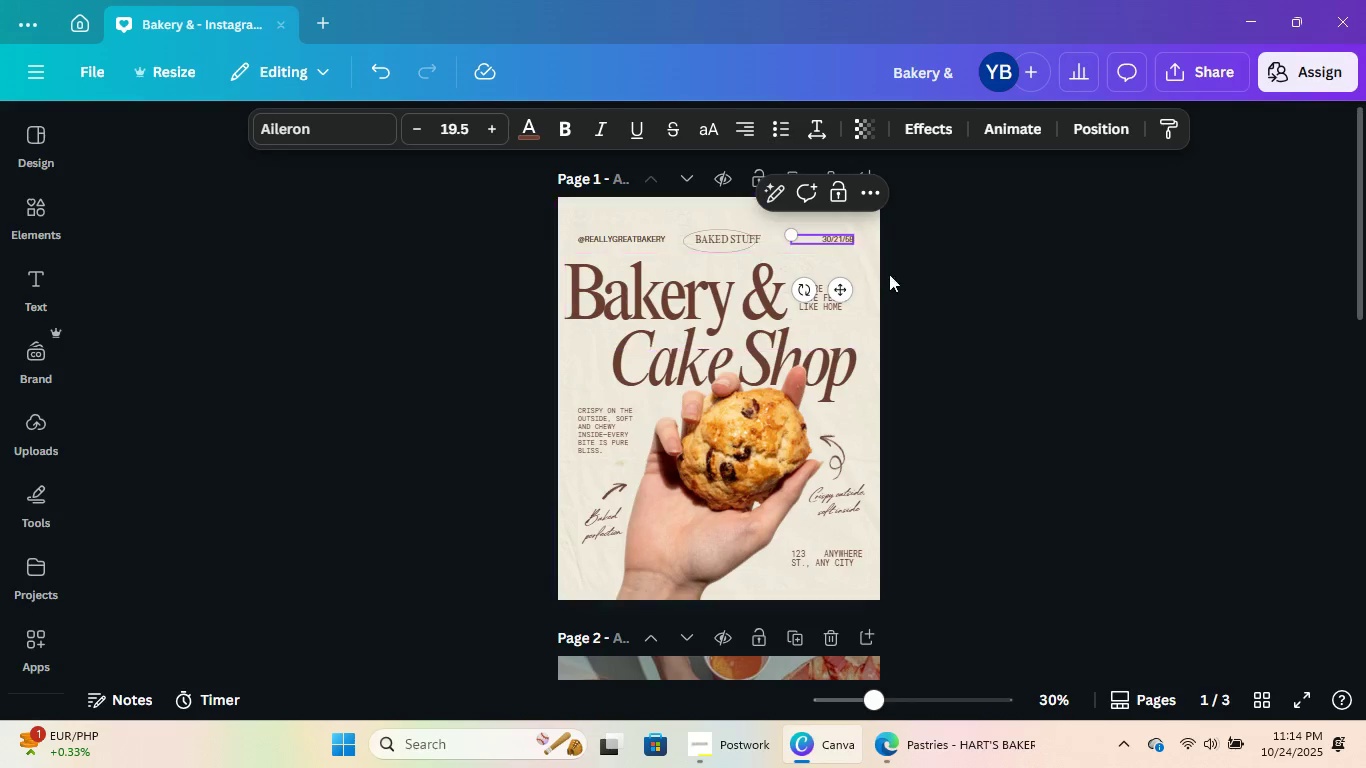 
left_click([900, 282])
 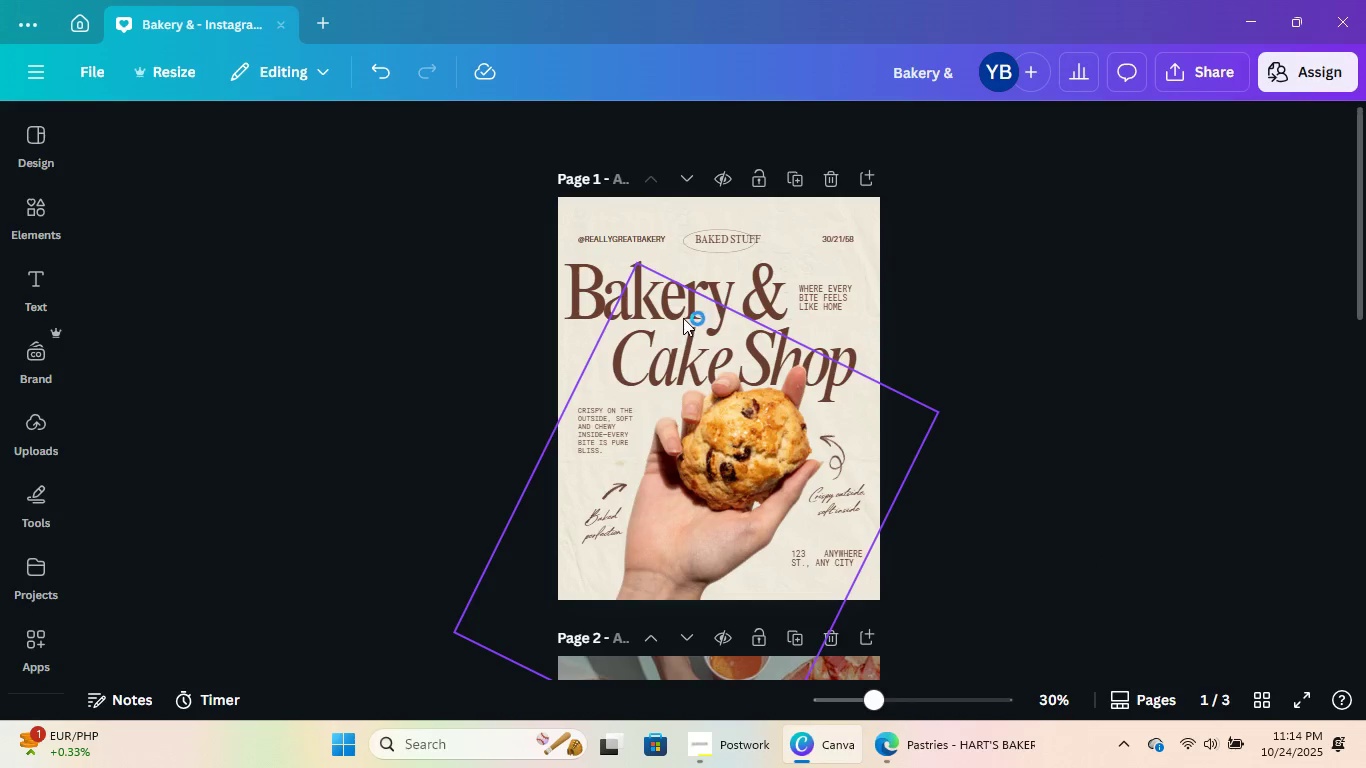 
left_click([689, 299])
 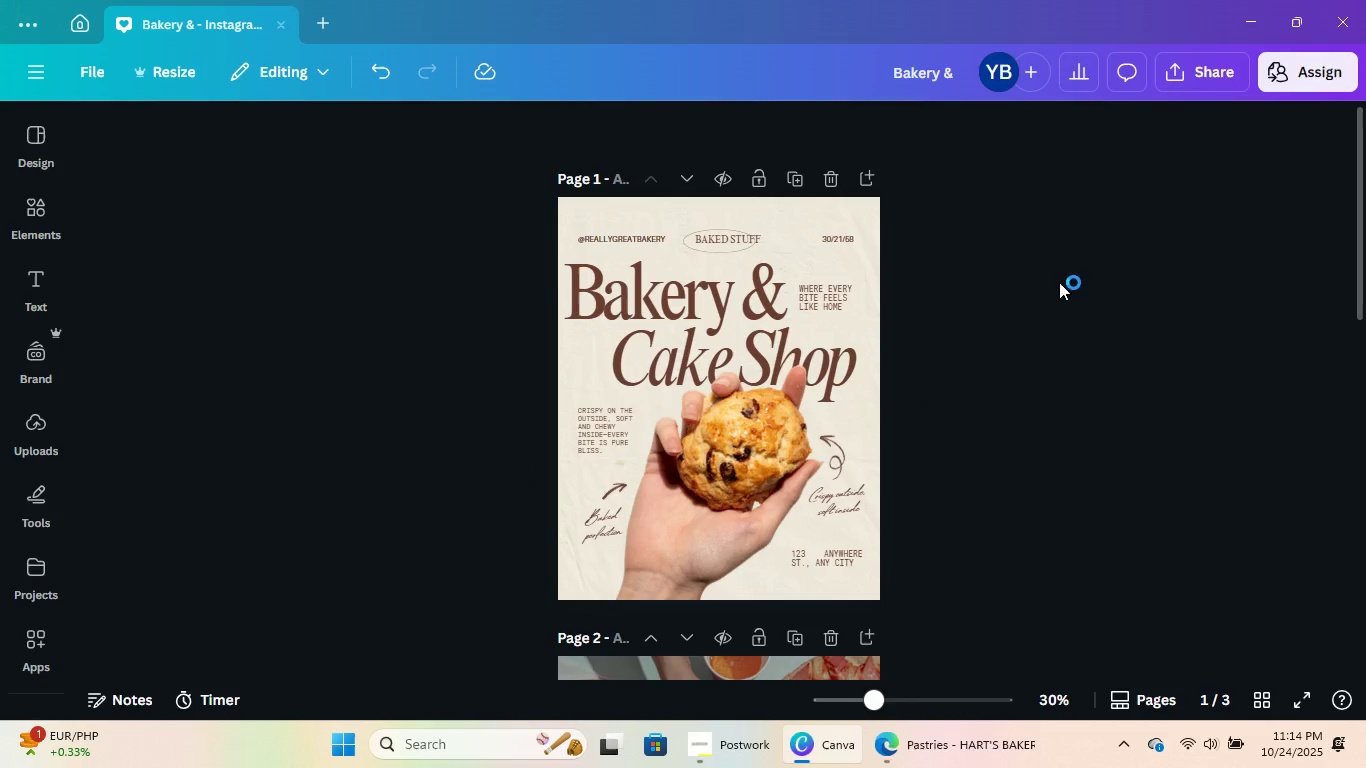 
left_click([1067, 274])
 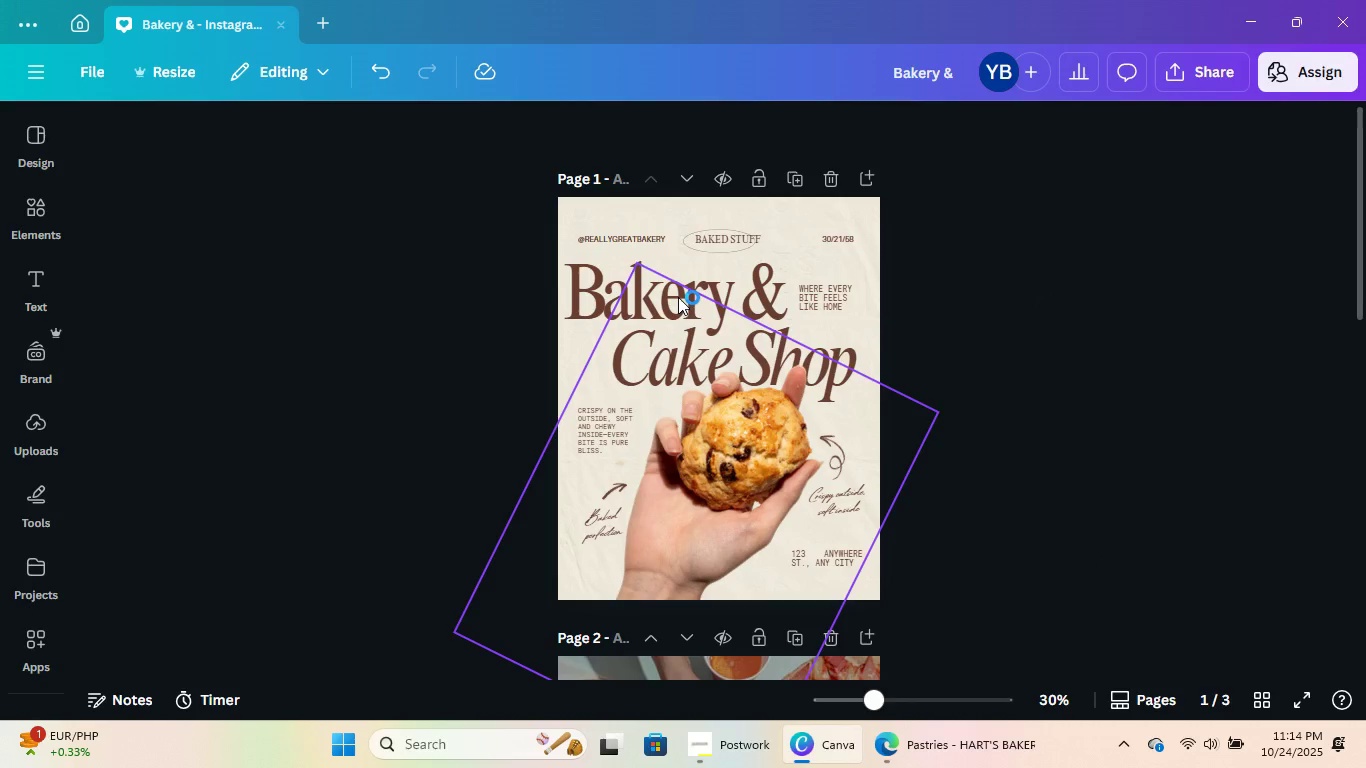 
double_click([678, 297])
 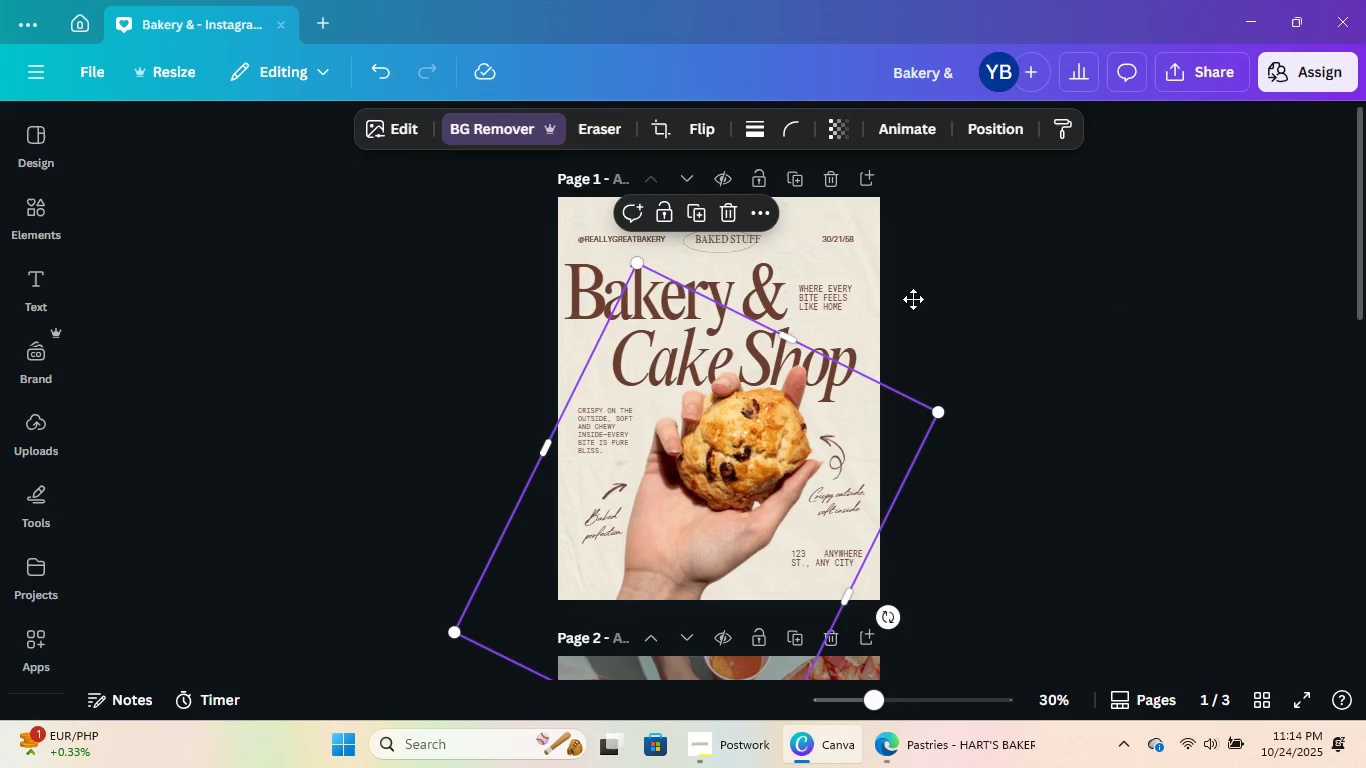 
triple_click([1118, 301])
 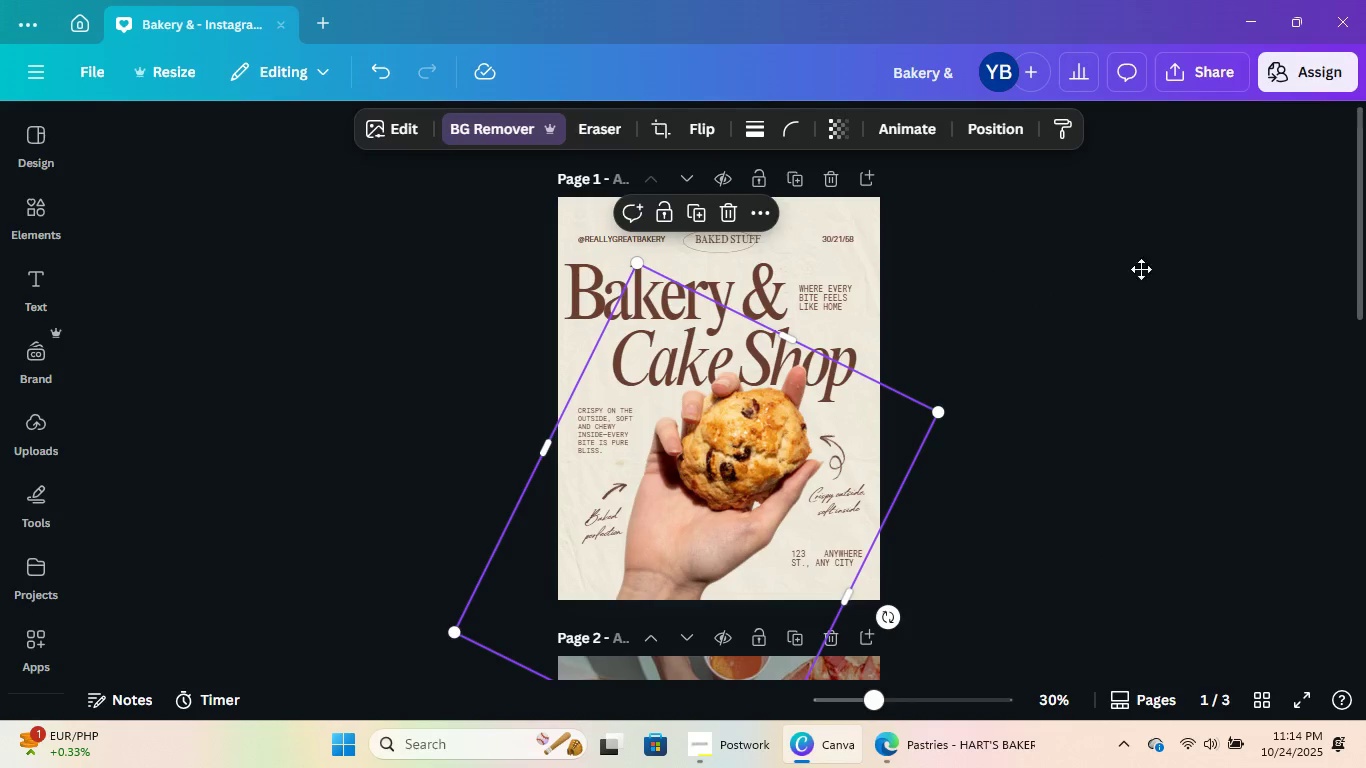 
left_click([1141, 268])
 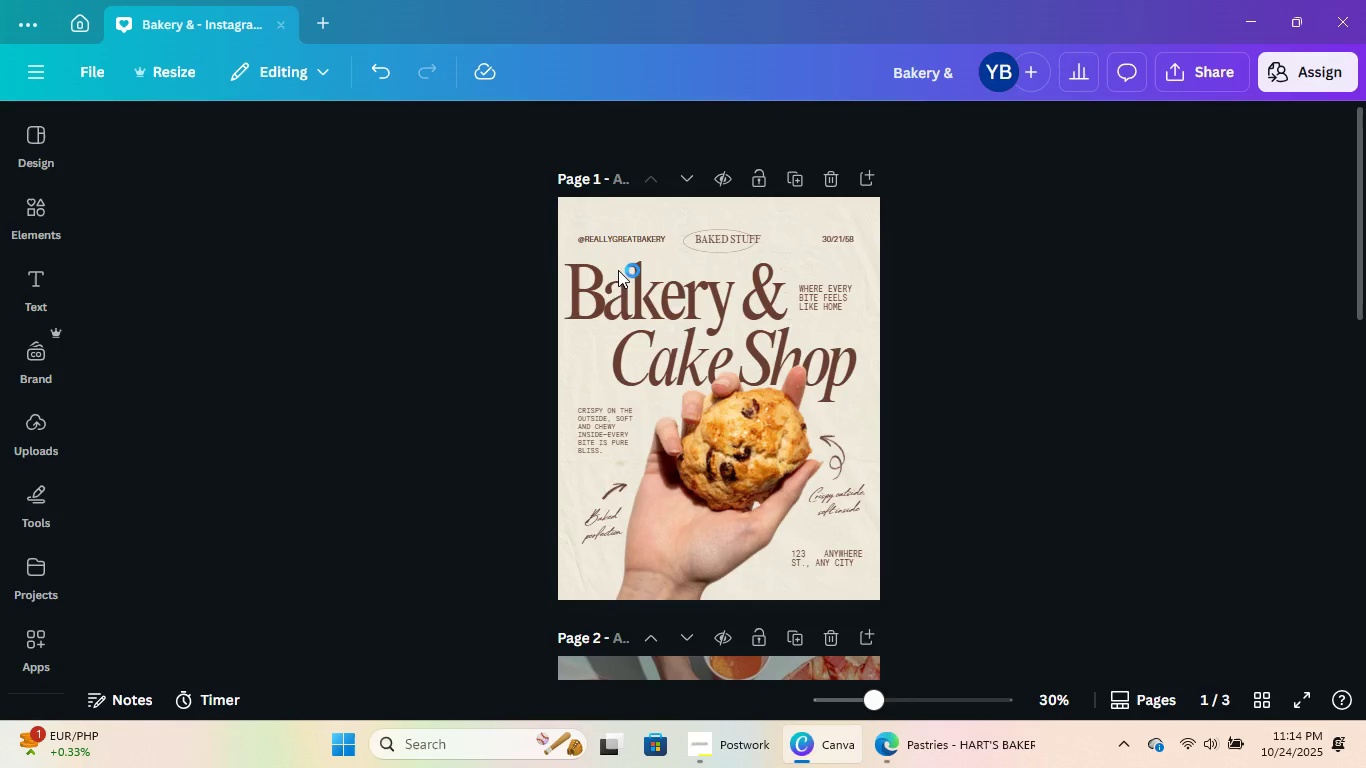 
left_click([616, 286])